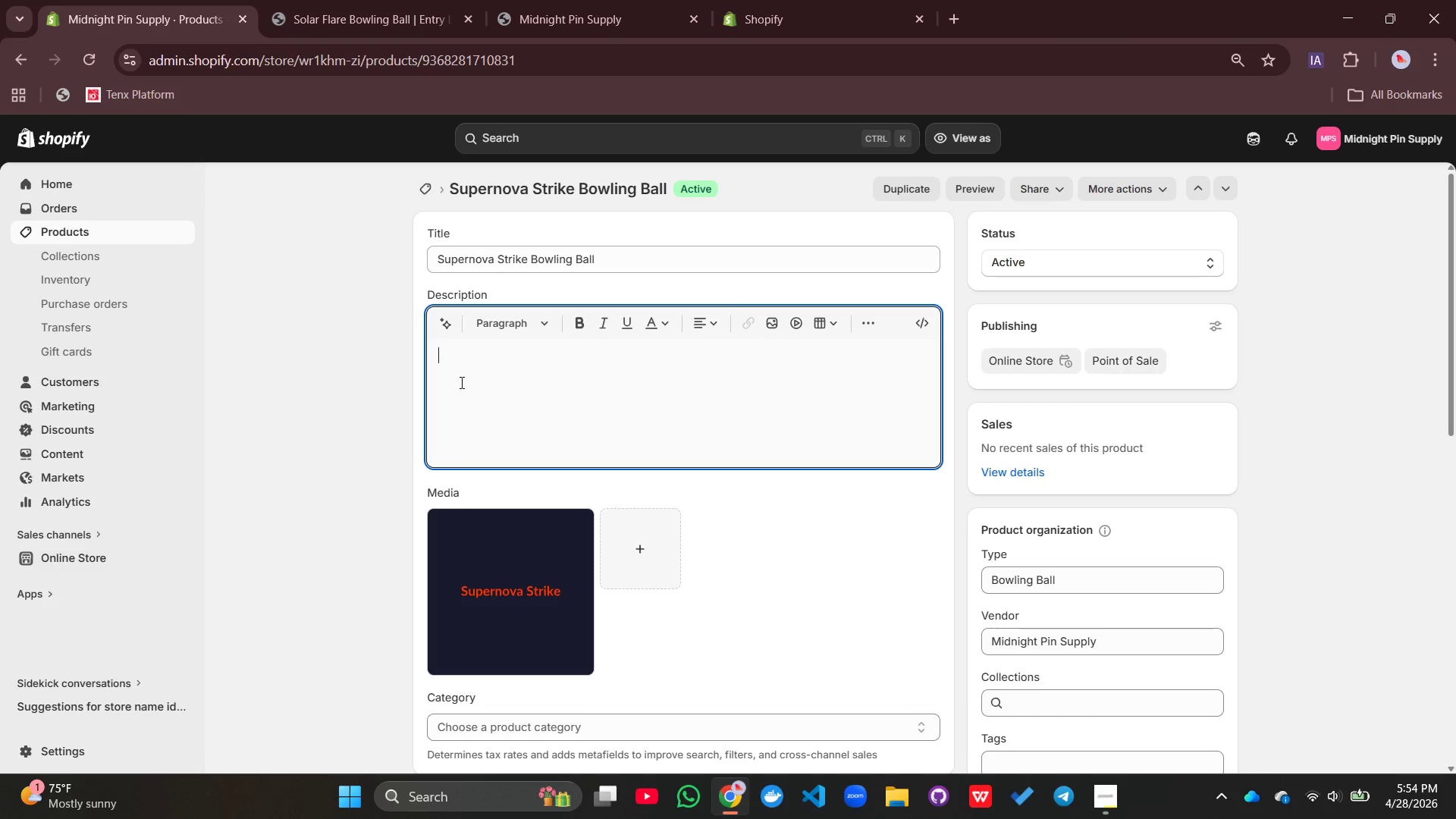 
type(The Supernova Strike )
 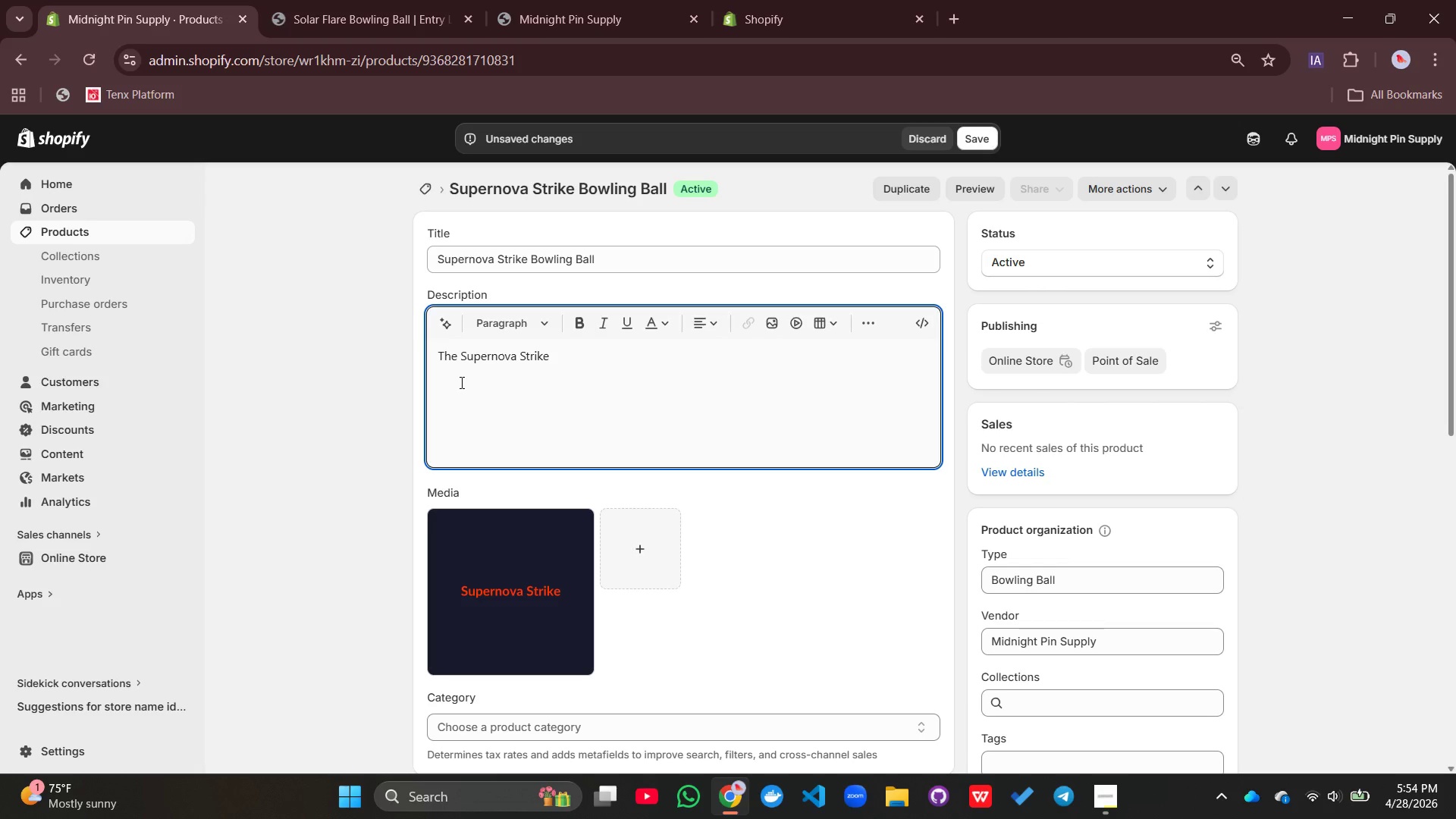 
wait(11.33)
 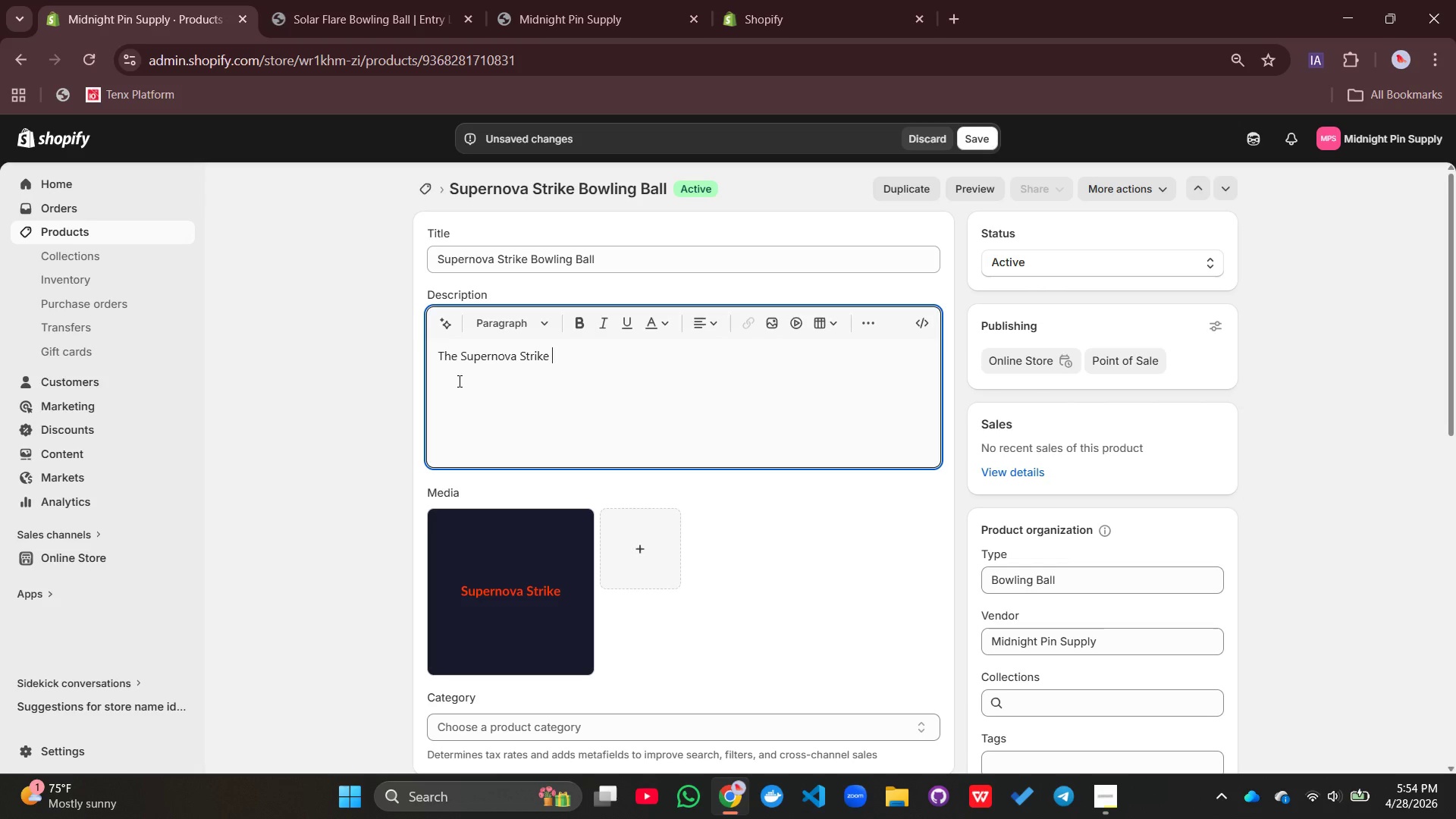 
mouse_move([19, 786])
 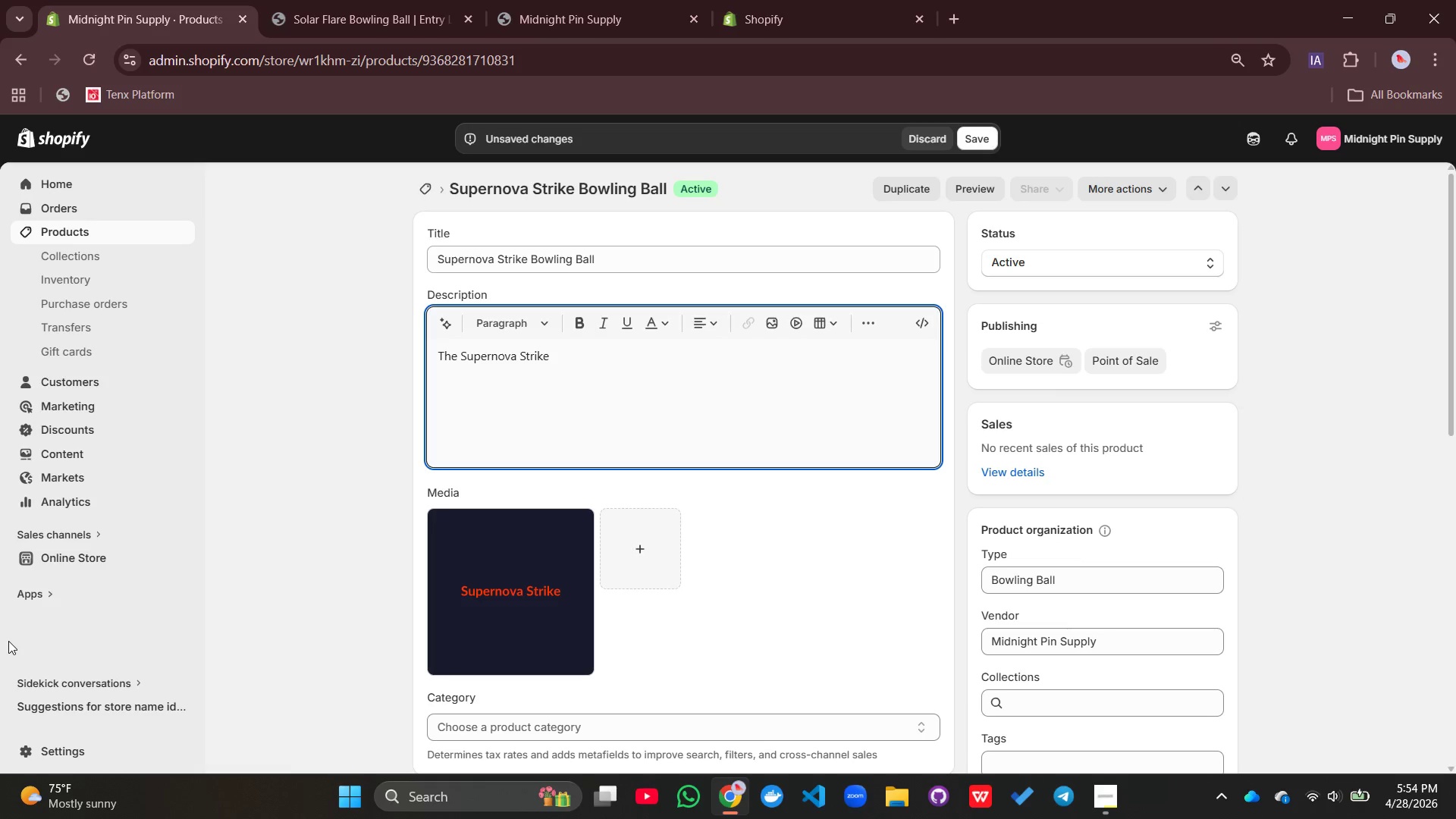 
wait(11.66)
 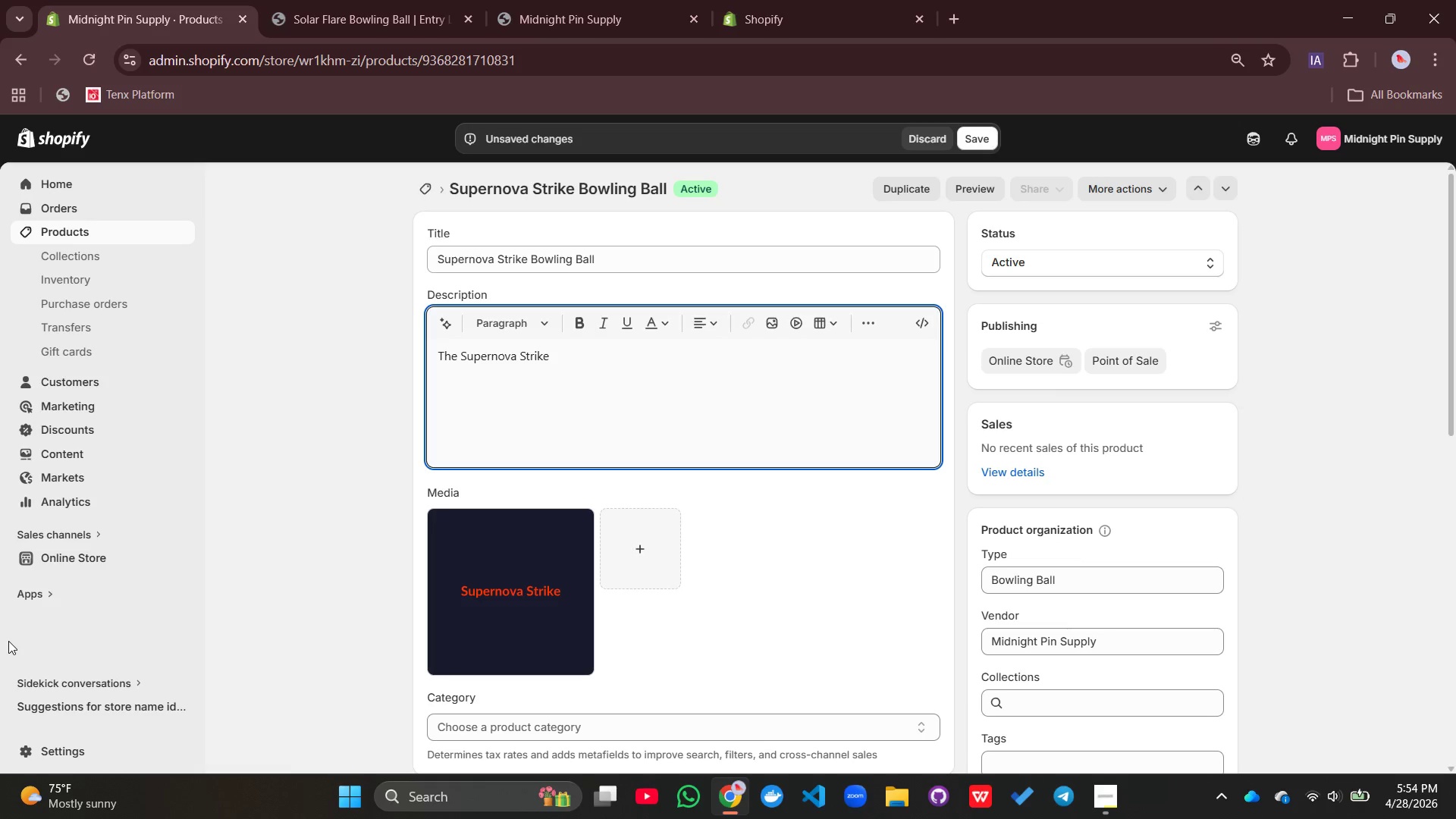 
type(345)
 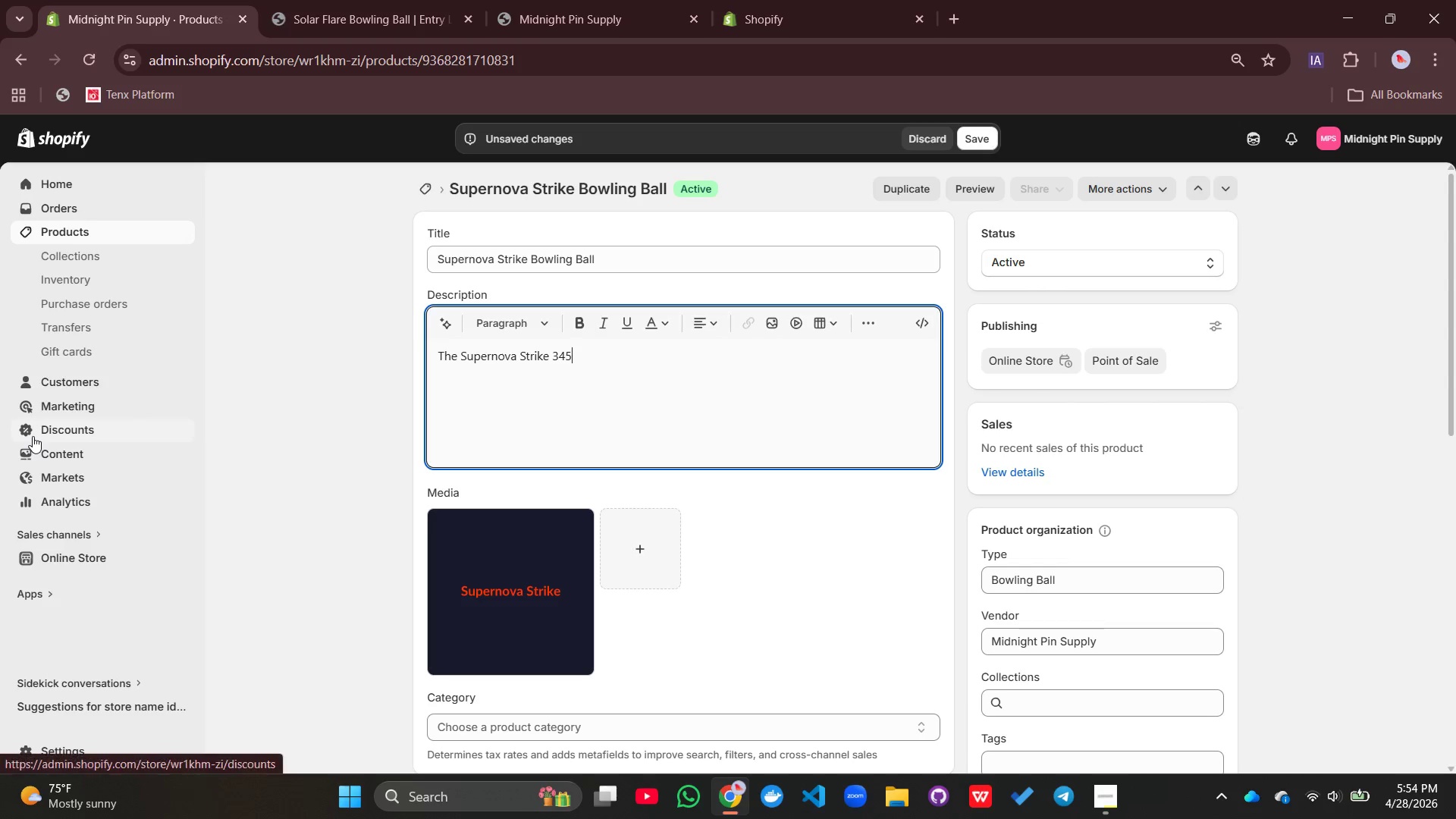 
key(Backspace)
 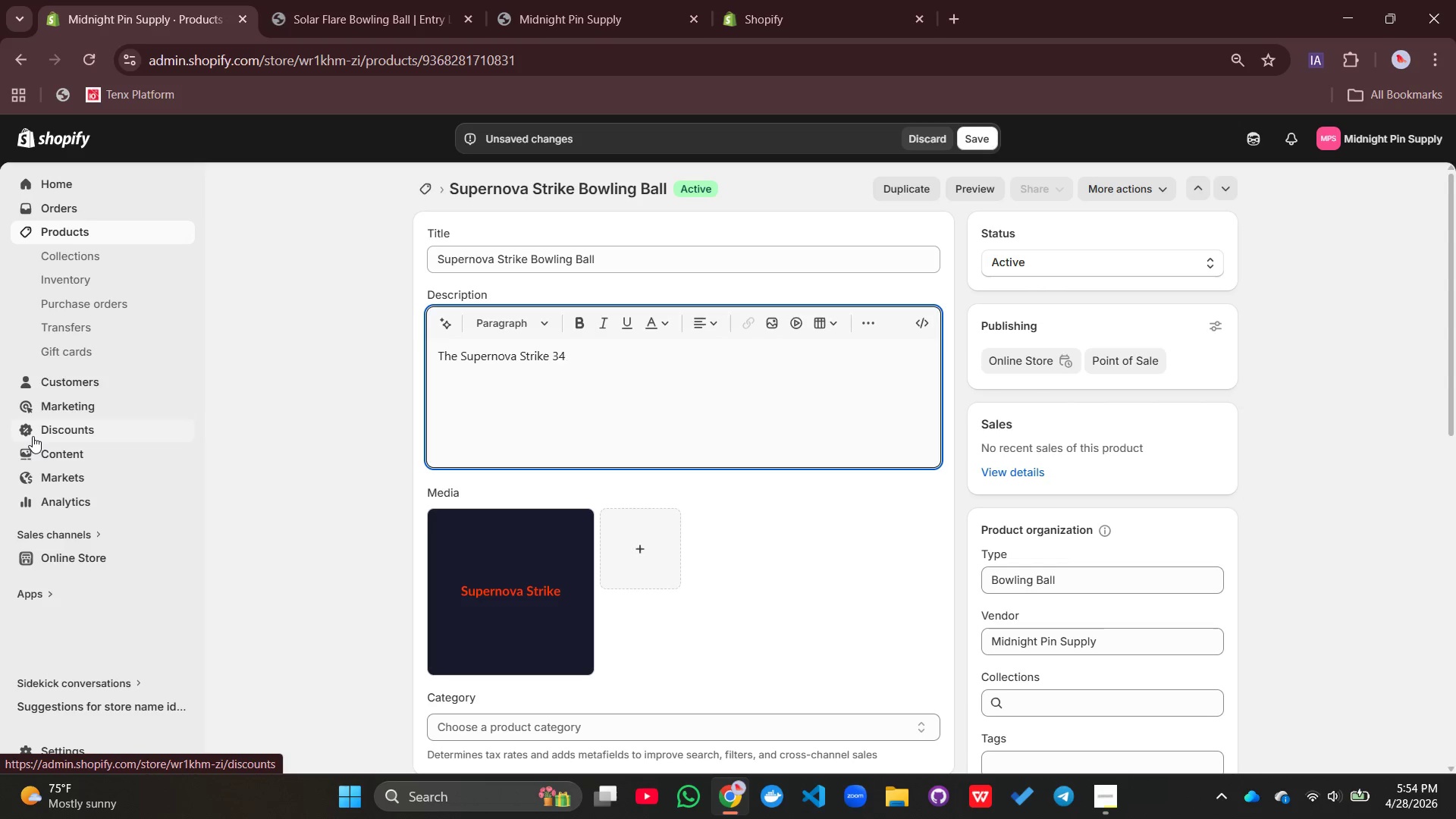 
key(Backspace)
 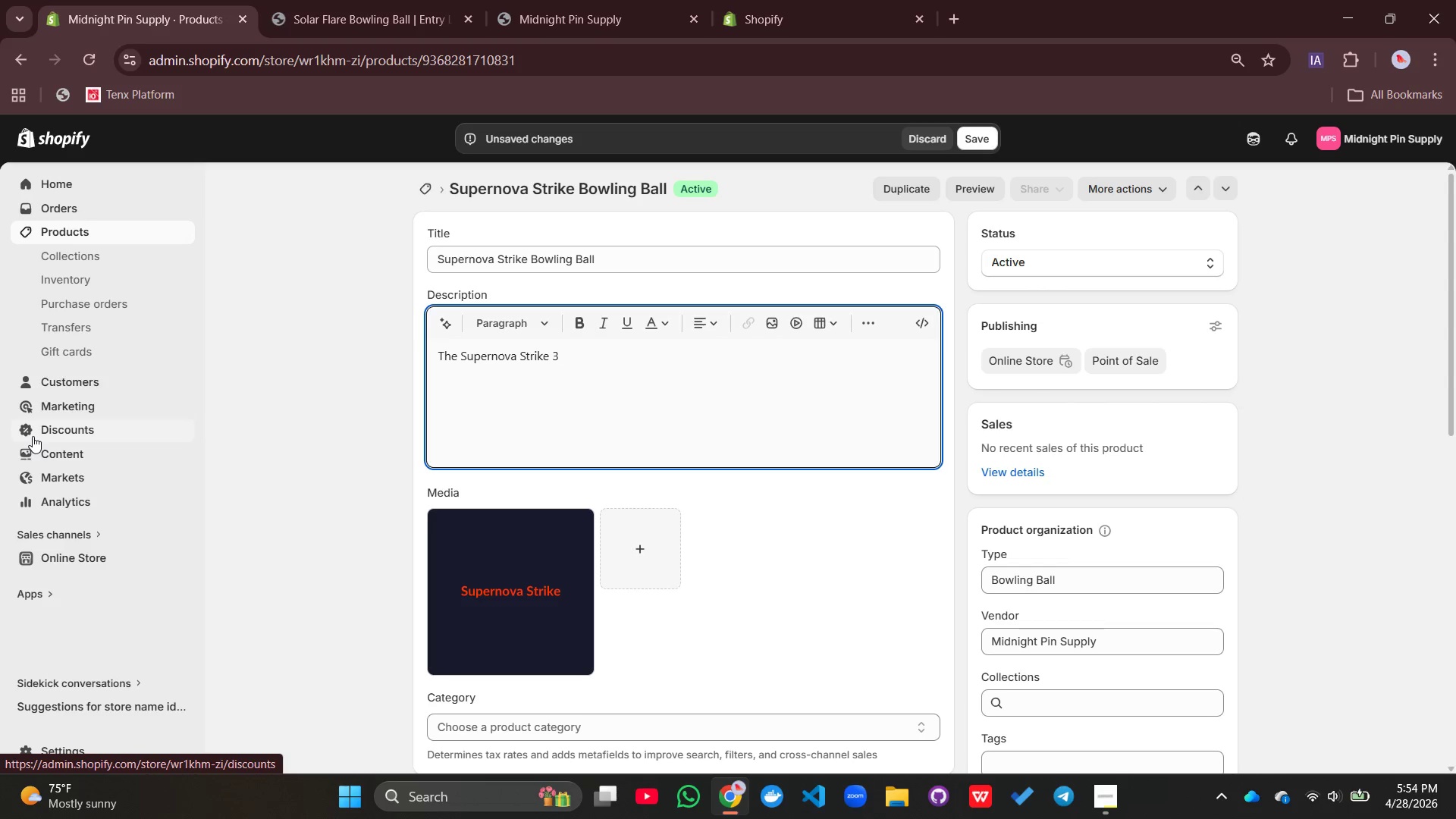 
key(Backspace)
 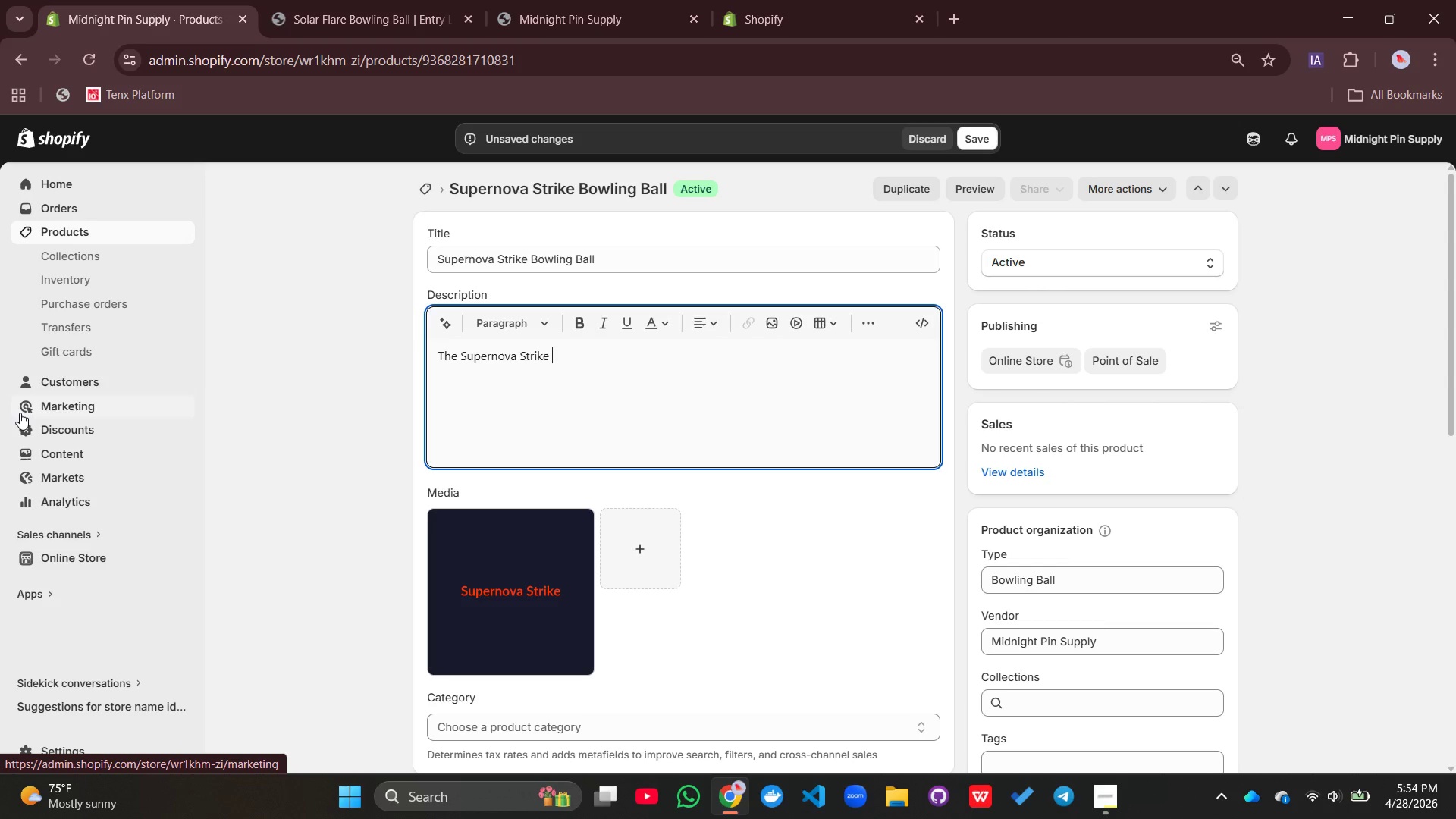 
wait(5.97)
 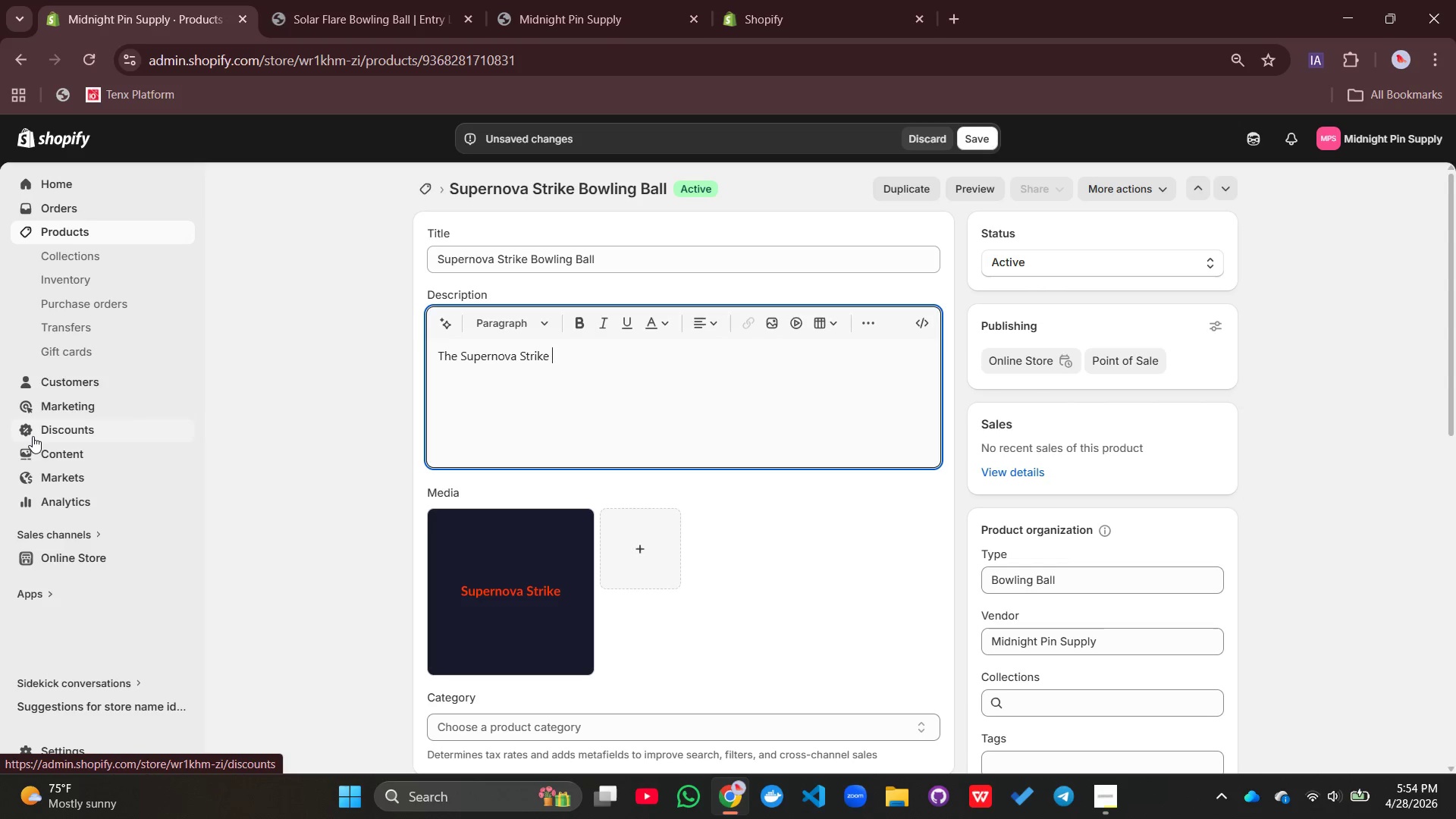 
type(bowling Ball is a high-performance elite )
key(Backspace)
type(-level bowling ball designed for competitive players who demand maximum poer)
key(Backspace)
key(Backspace)
type(wer, precison)
key(Backspace)
key(Backspace)
type(ion, and lane dominance)
 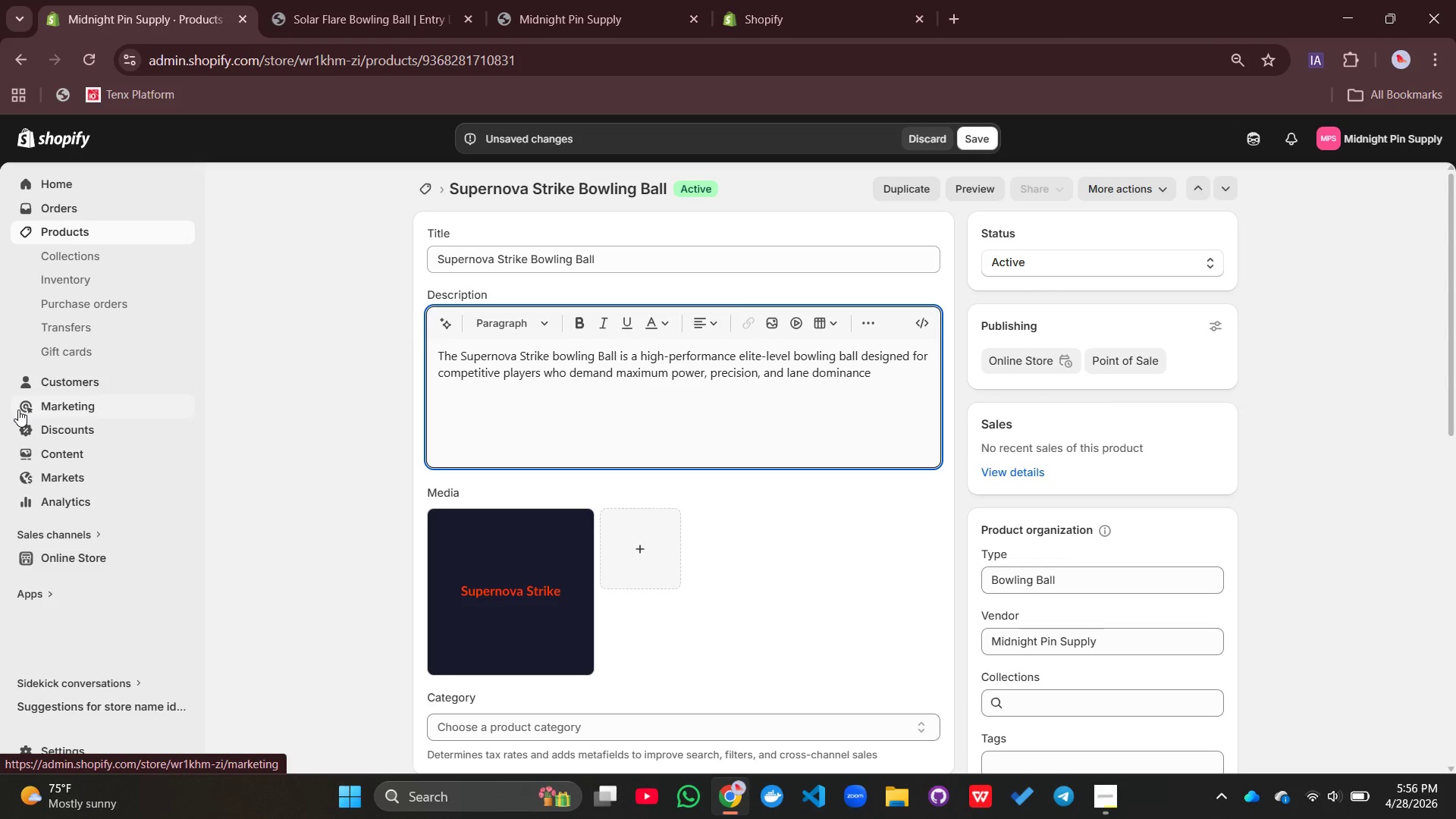 
wait(5.25)
 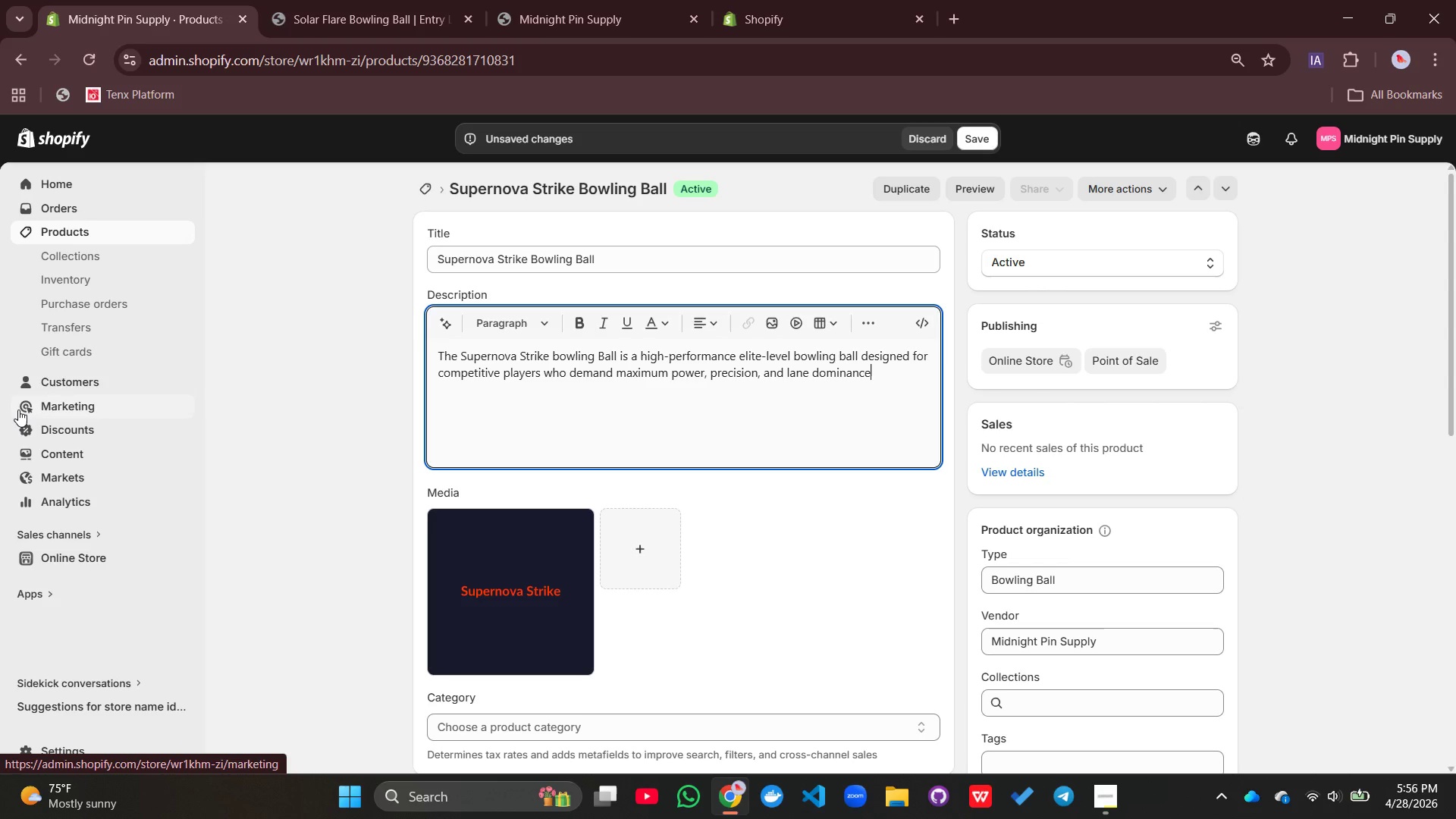 
type(. It features intense UV-reactie=)
key(Backspace)
key(Backspace)
key(Backspace)
type(ive technology that produces a powerful neon glow under blacklight conditions.)
 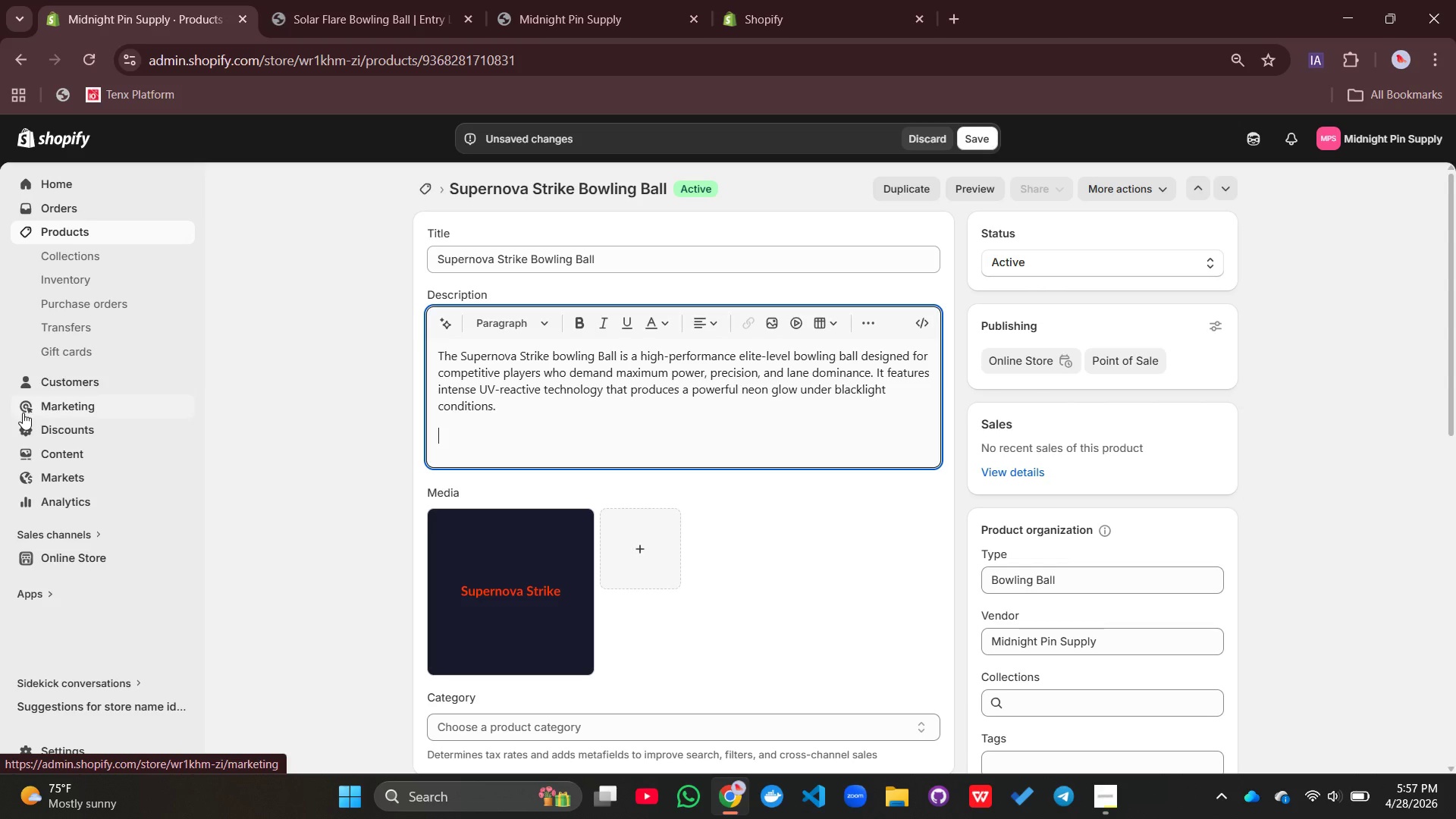 
 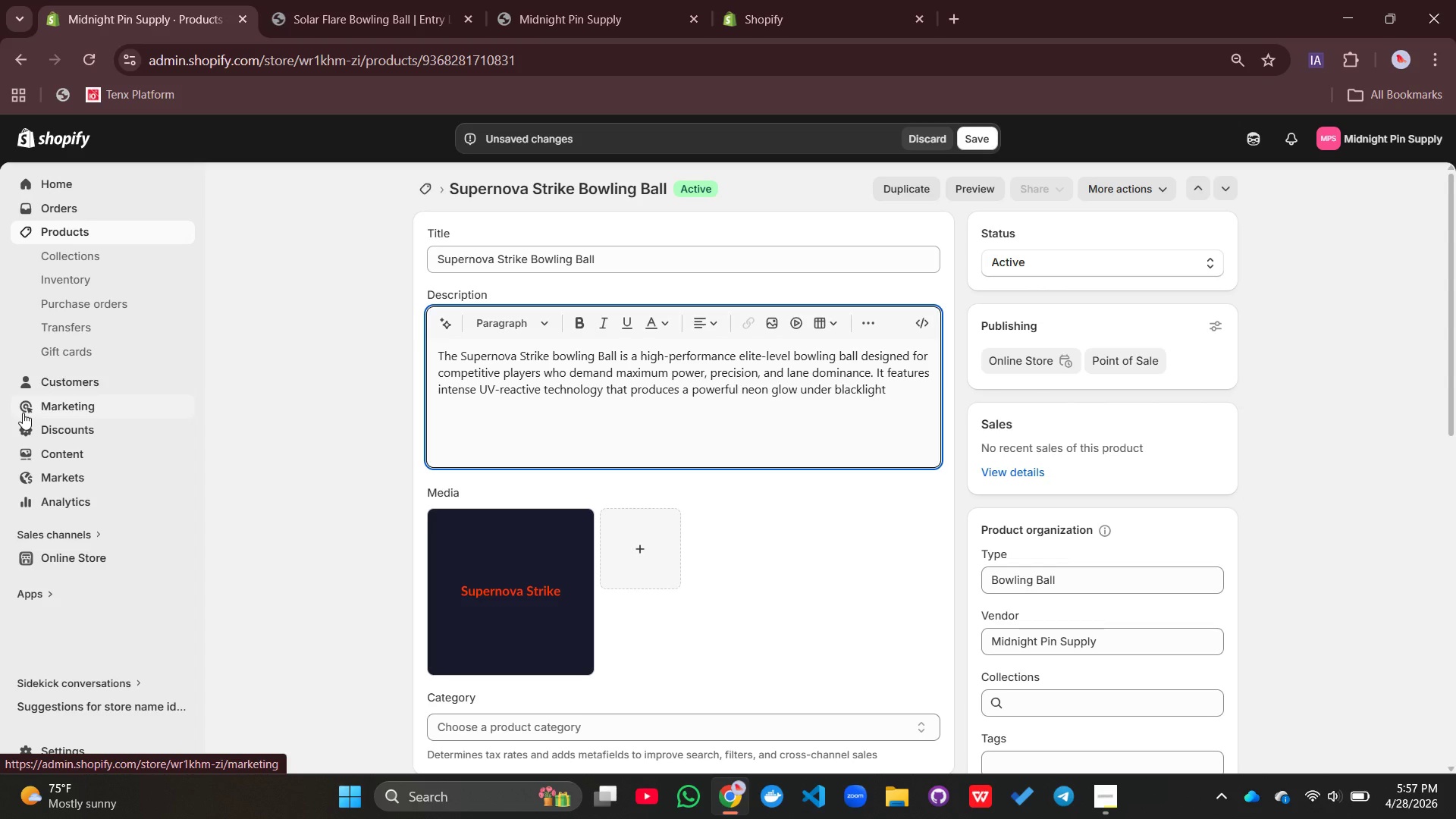 
key(Enter)
 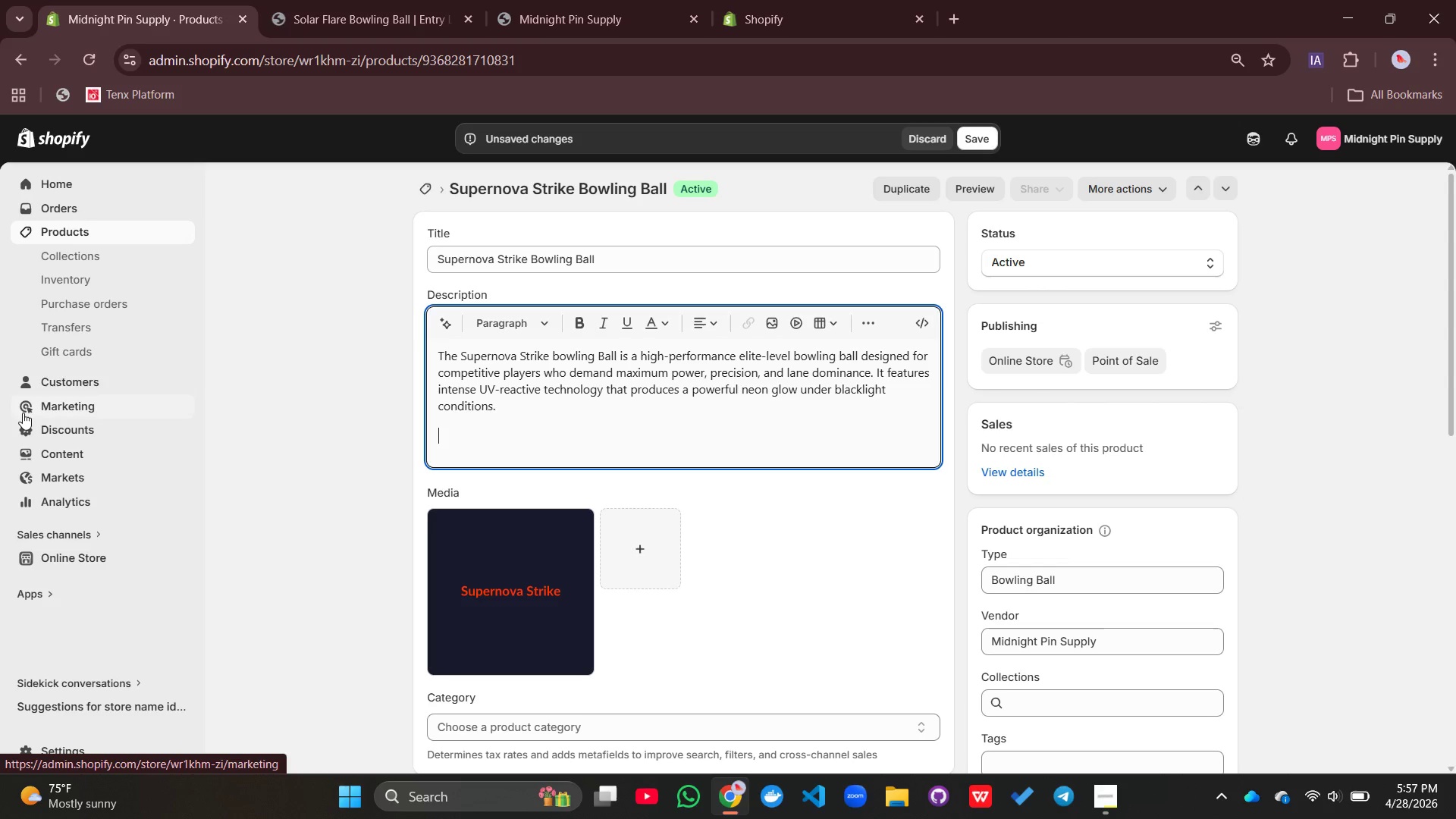 
type(Builr=t)
key(Backspace)
key(Backspace)
key(Backspace)
type(t w)
 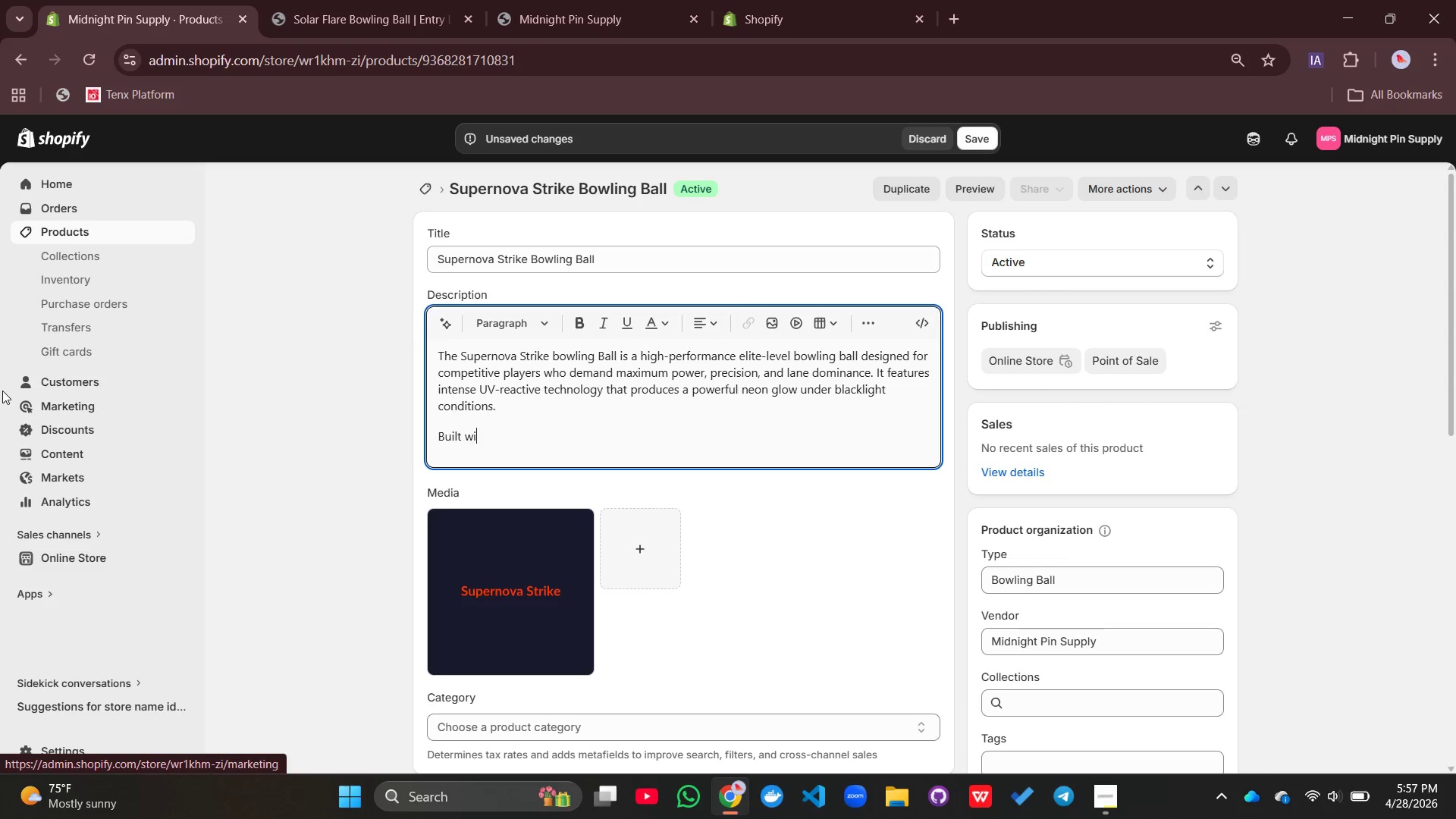 
type(ith an advanced i)
key(Backspace)
type(high-performance core, this ball generates explod=s)
key(Backspace)
key(Backspace)
key(Backspace)
key(Backspace)
type(osive hook potential and string===)
key(Backspace)
key(Backspace)
key(Backspace)
key(Backspace)
key(Backspace)
key(Backspace)
type(ong backend motion. It is engineered for experienced)
key(Backspace)
key(Backspace)
key(Backspace)
key(Backspace)
key(Backspace)
key(Backspace)
type(enced bowlers who require )
 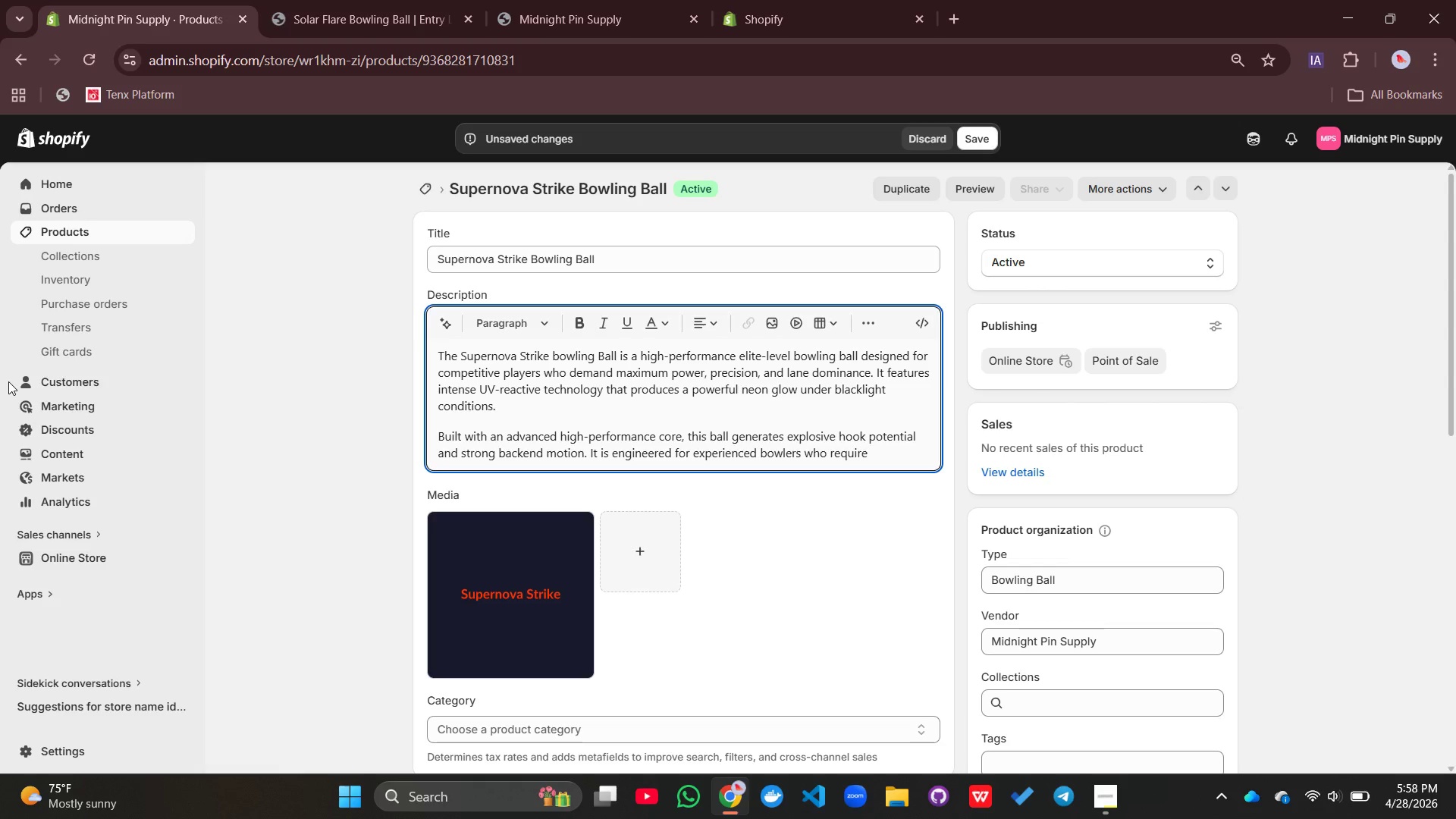 
type(agge)
key(Backspace)
type(ressive reaction combine with conr)
key(Backspace)
type(trolled energy transfer.)
 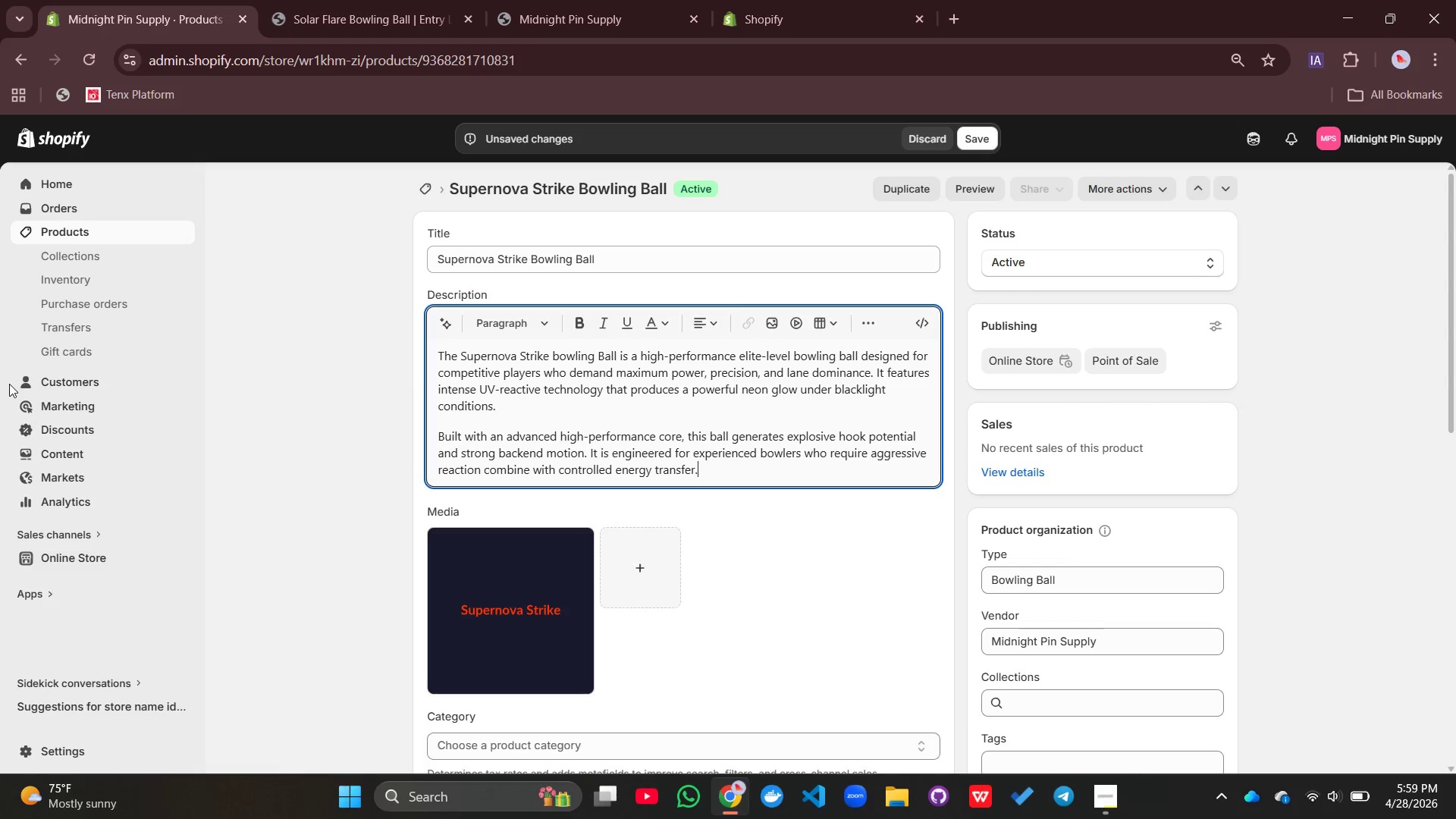 
key(Enter)
 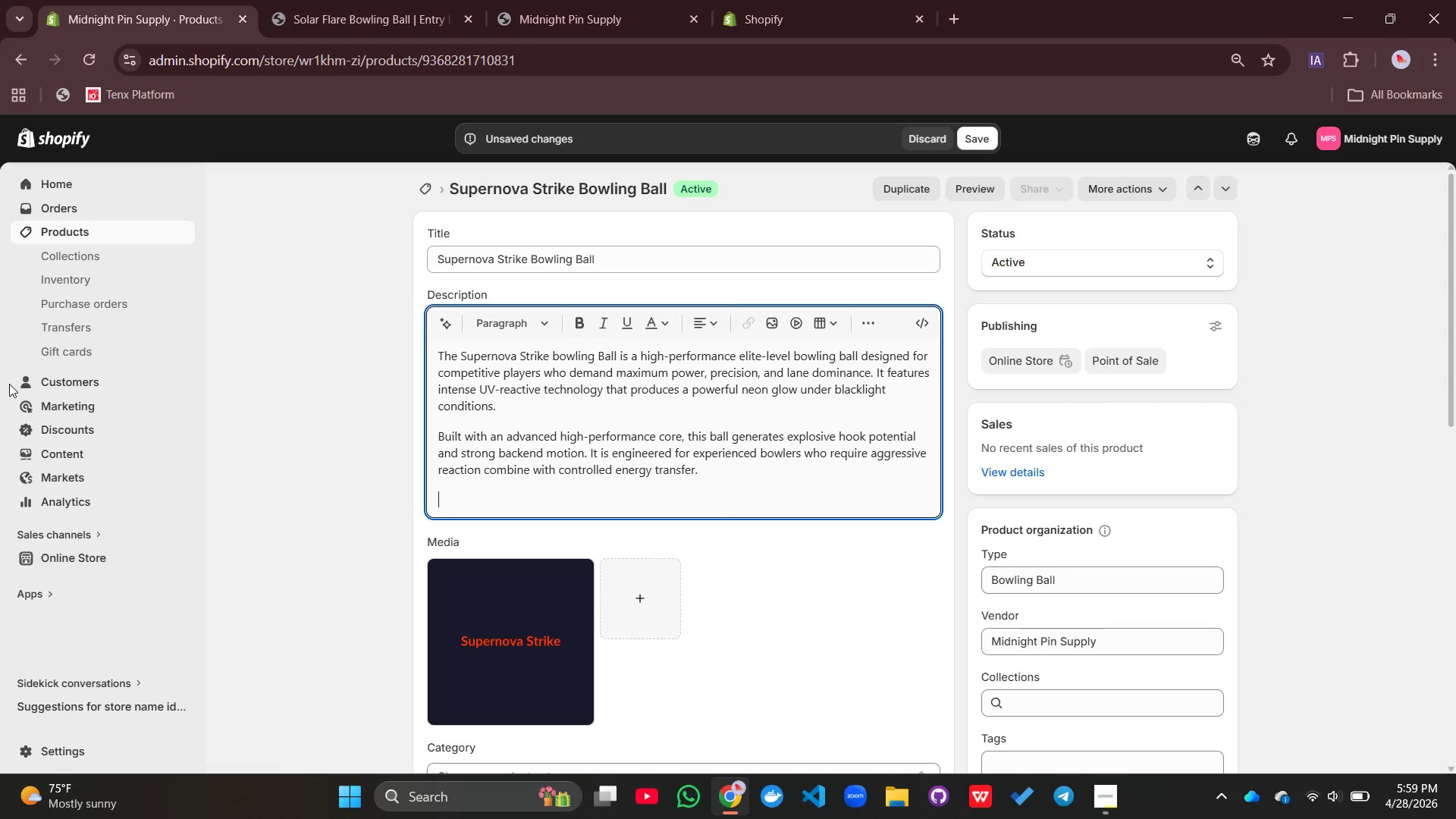 
type(R)
key(Backspace)
type(The Supernova Strike performs best on heavy oil lane conditions, where strength and s)
 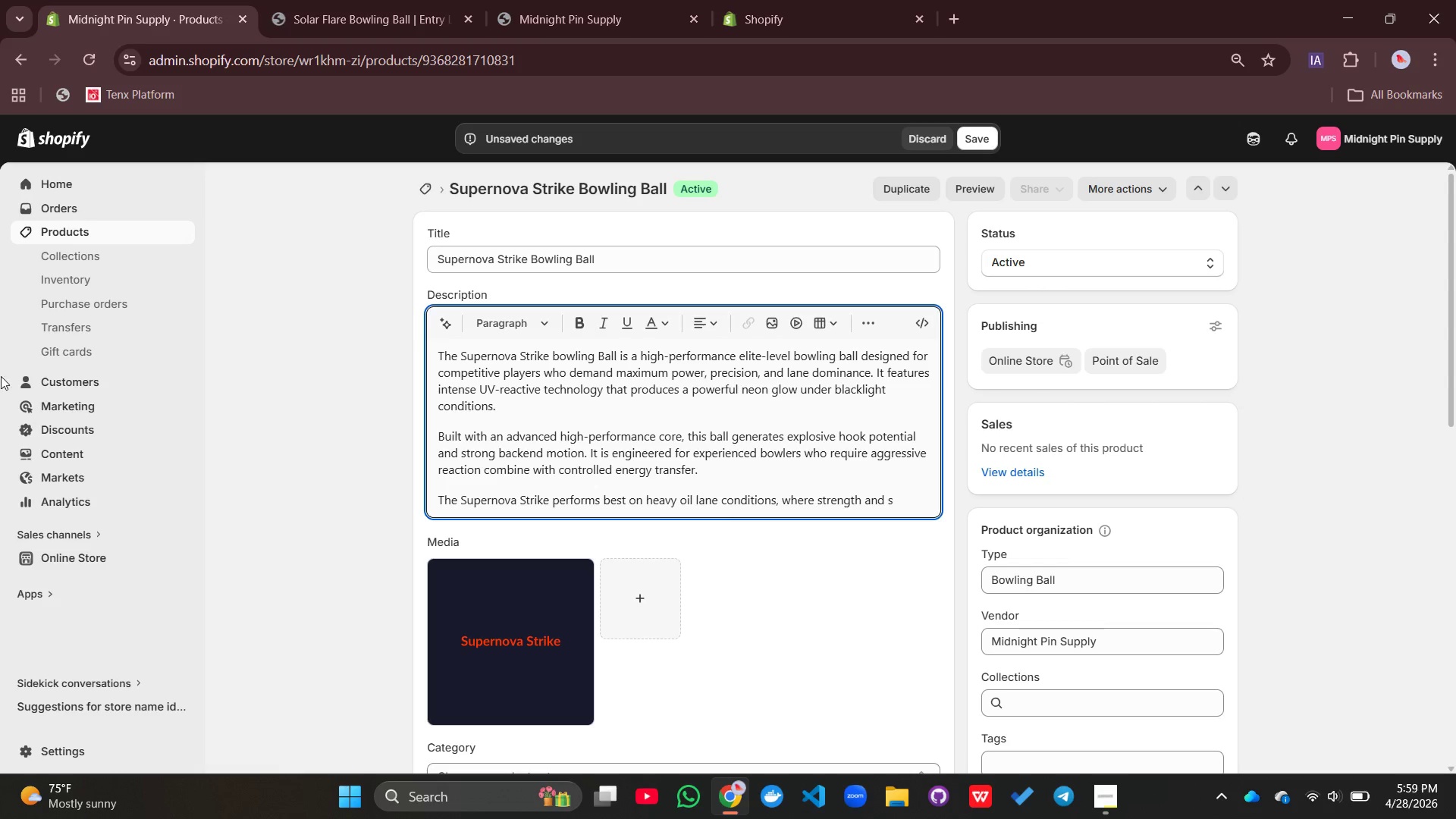 
type(tability are essential. Its designr=)
key(Backspace)
key(Backspace)
type(ed)
 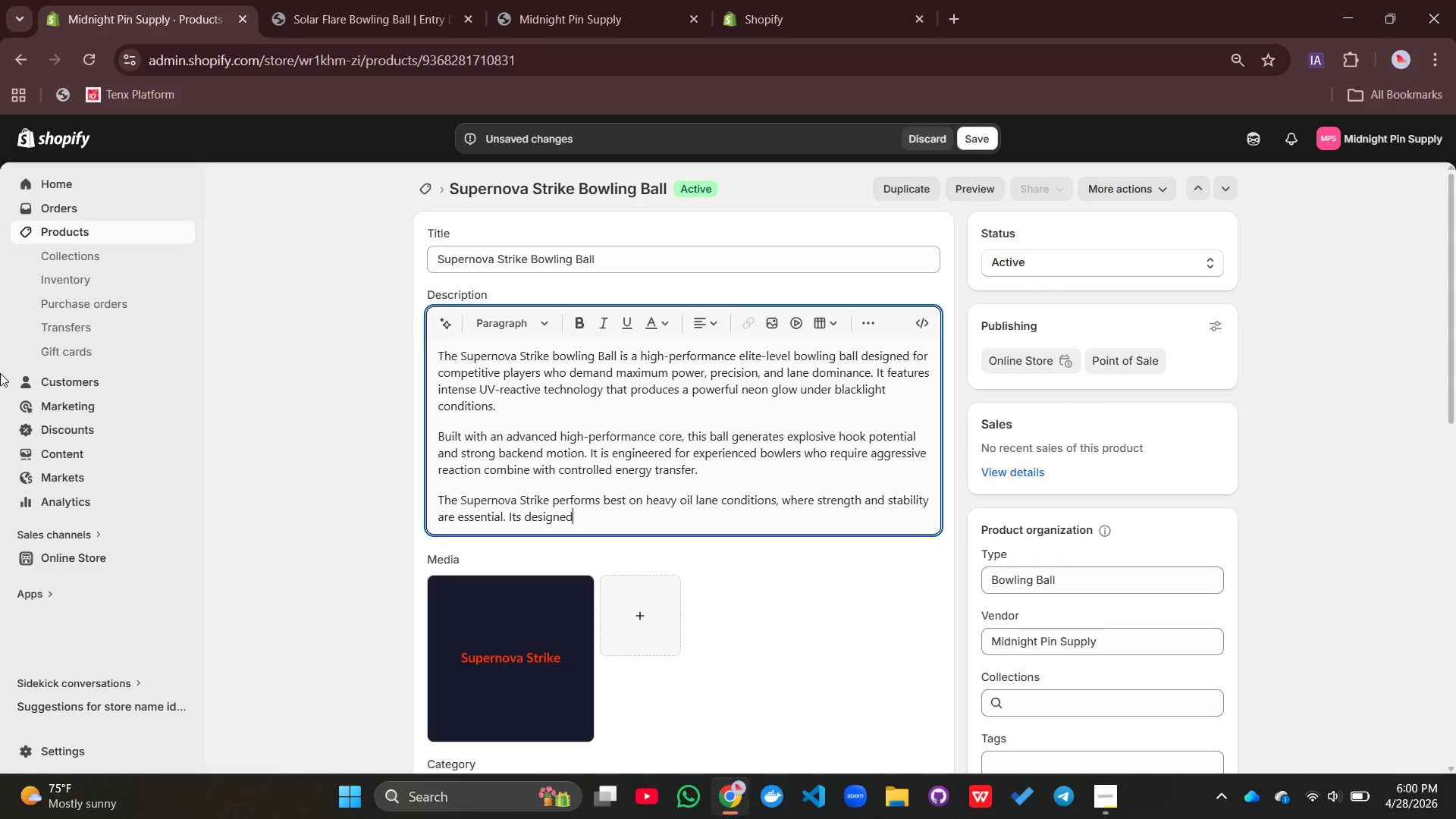 
key(Backspace)
key(Backspace)
type( ensures consistent pin carry and )
 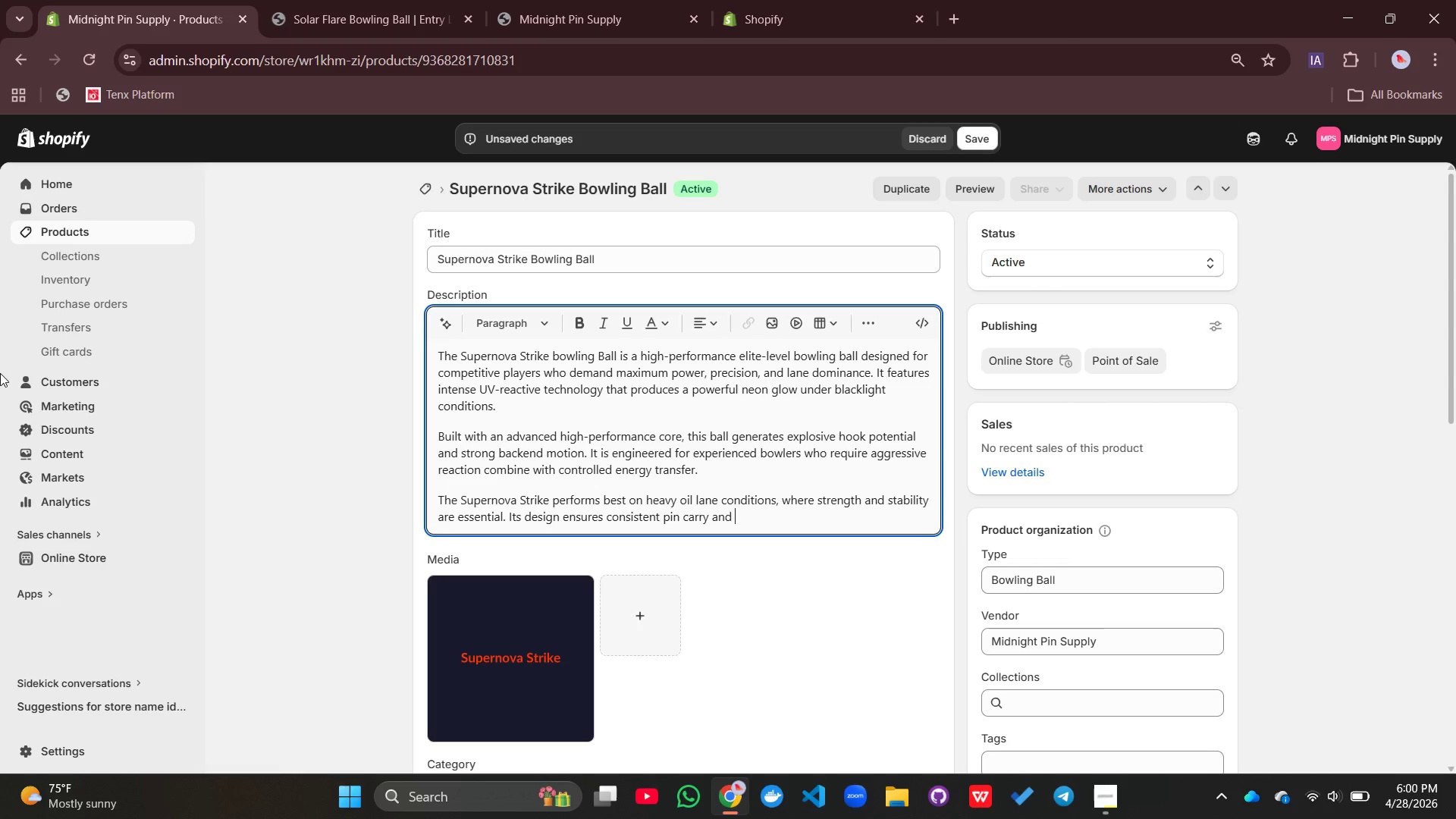 
type(reliable performance under high-d)
key(Backspace)
type(spped)
key(Backspace)
key(Backspace)
key(Backspace)
type(eed play.)
 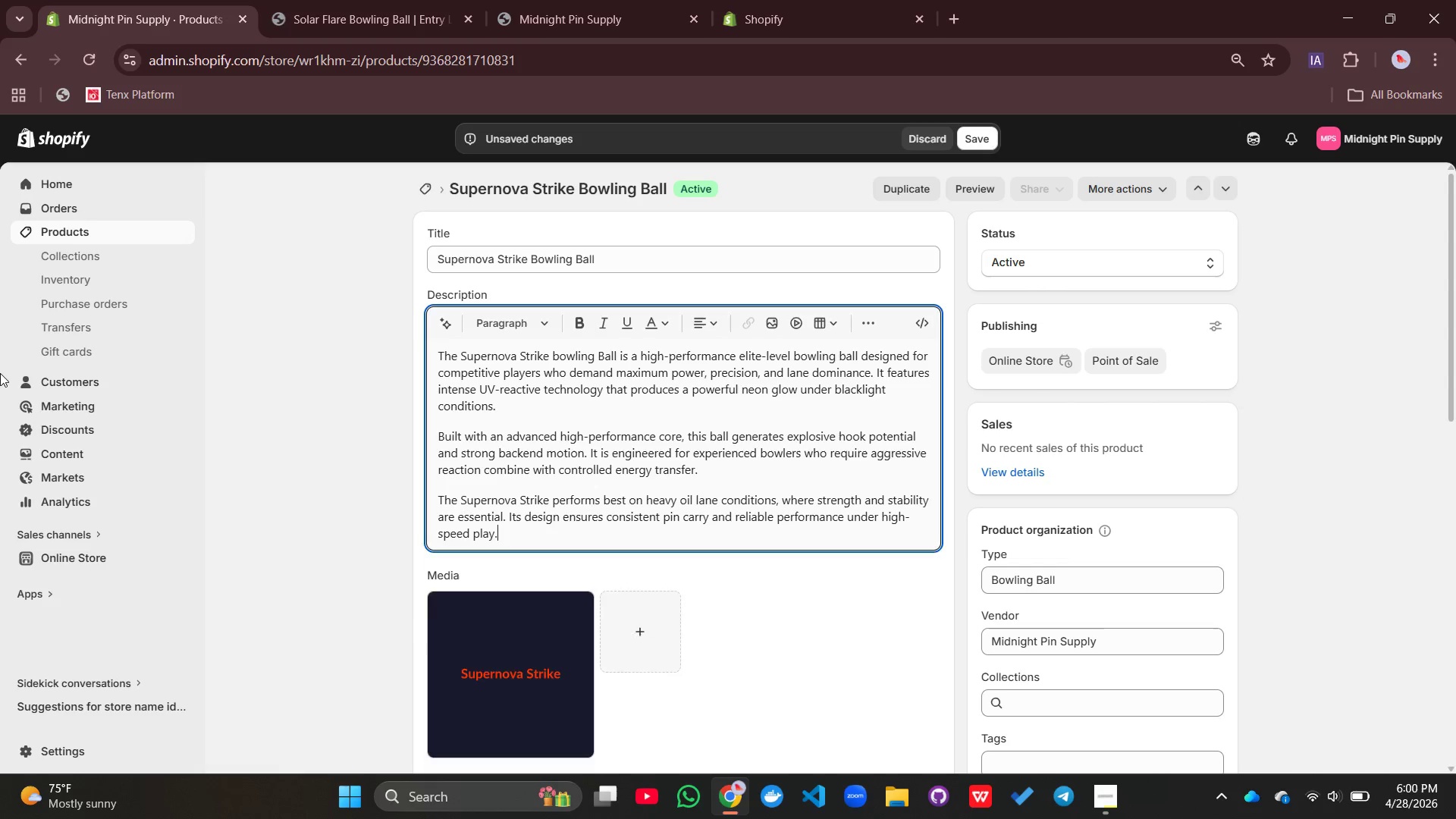 
key(Enter)
 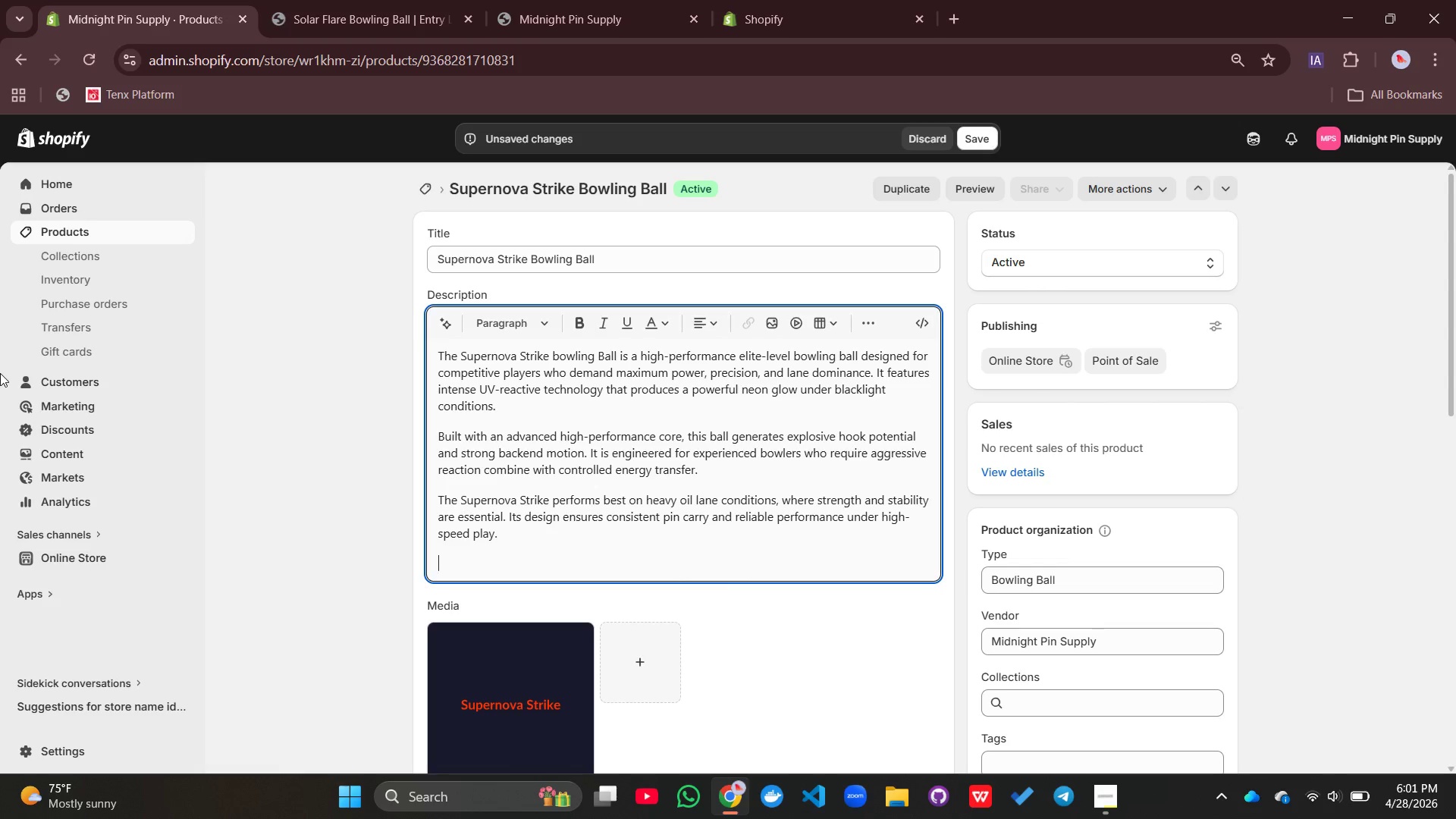 
wait(7.17)
 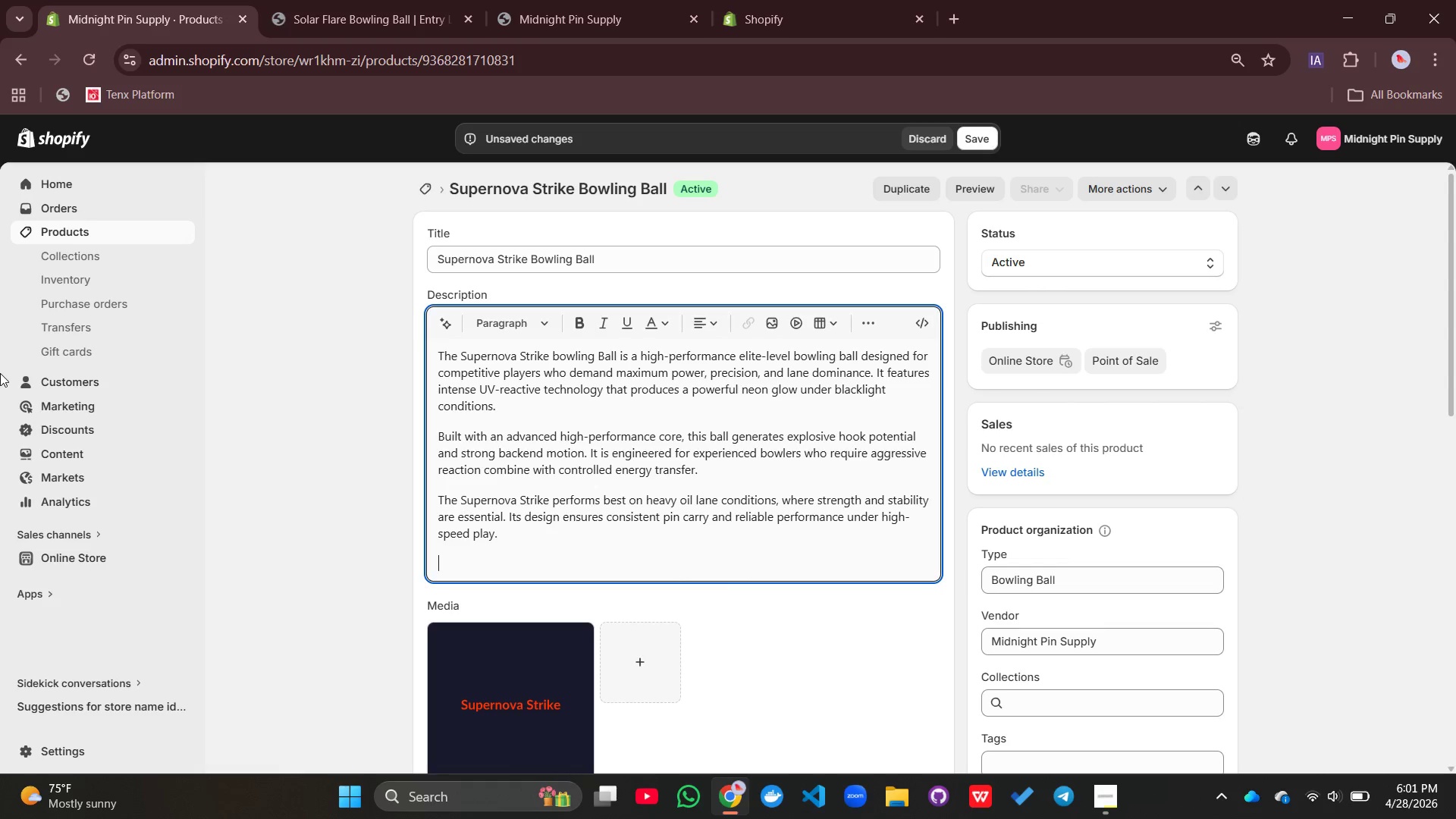 
type(Key Features:)
 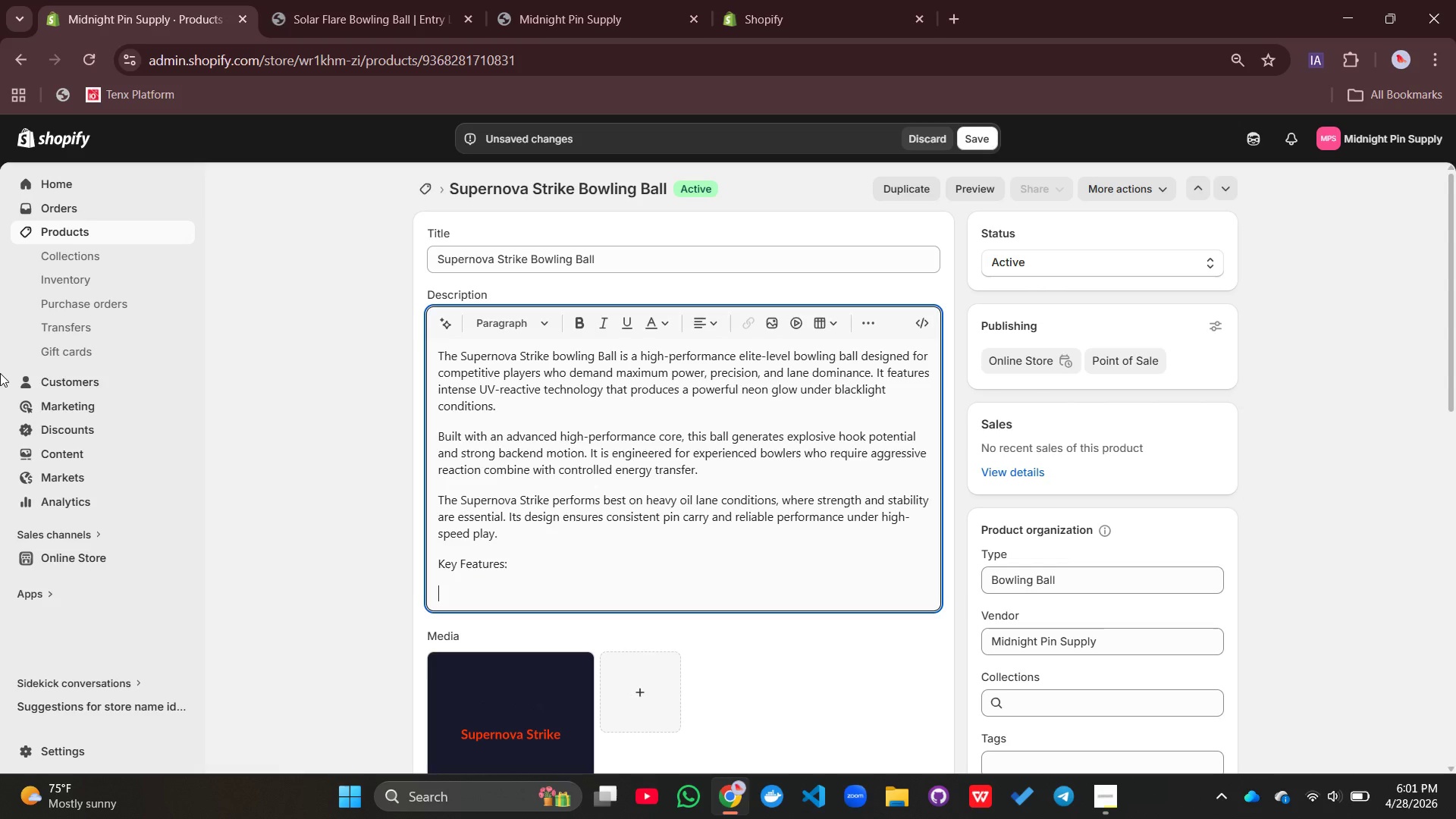 
 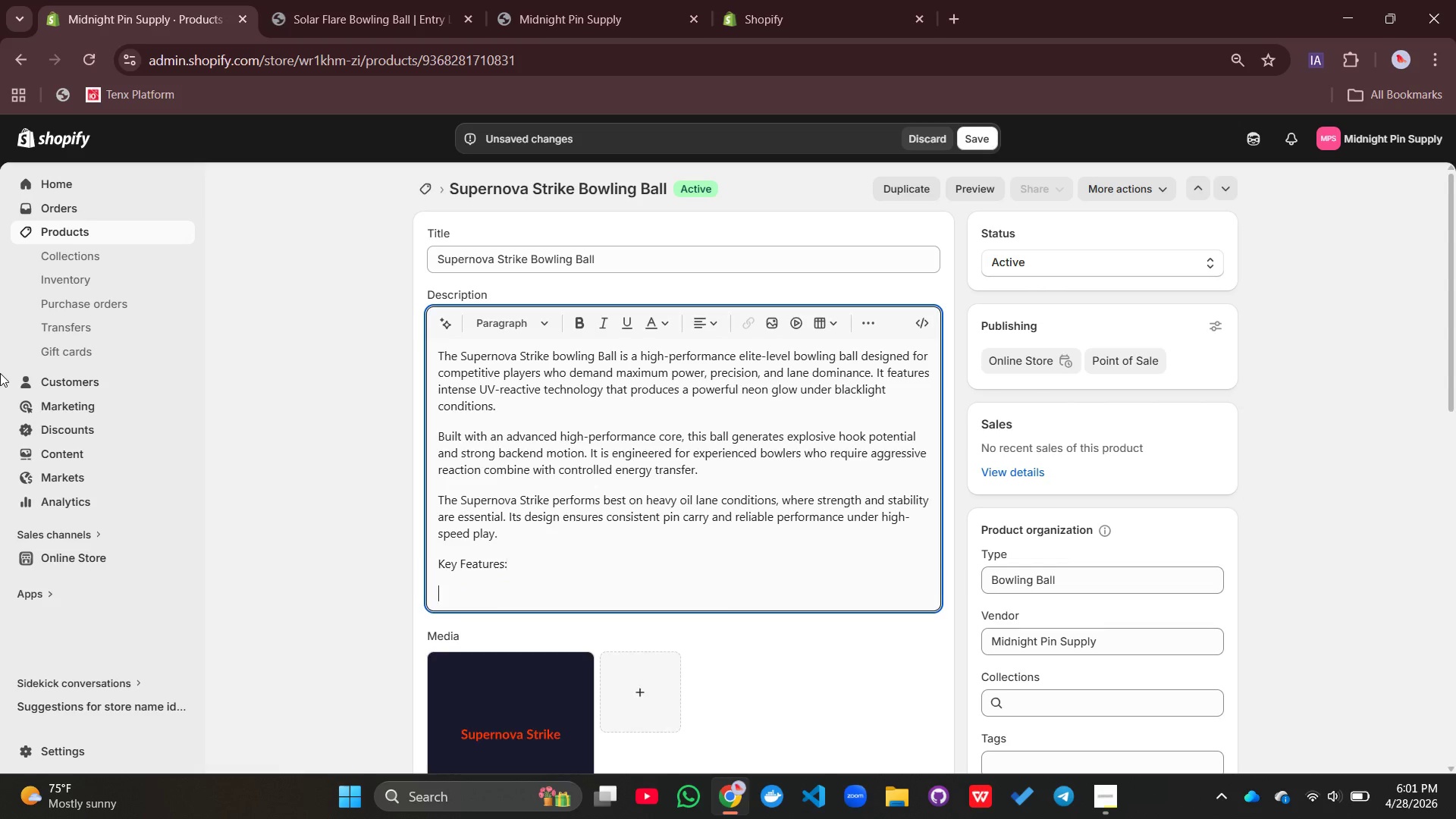 
key(Enter)
 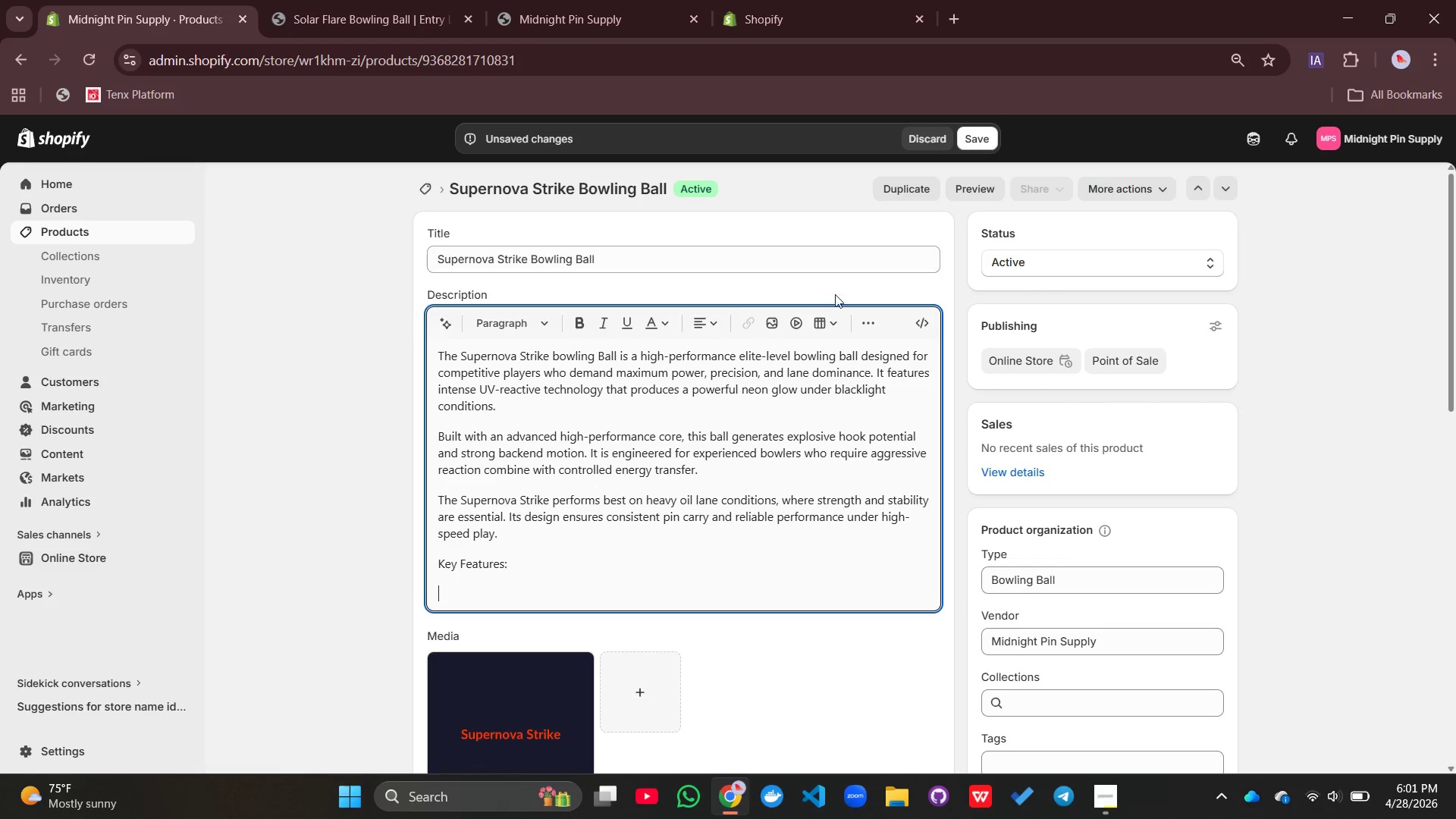 
left_click([861, 314])
 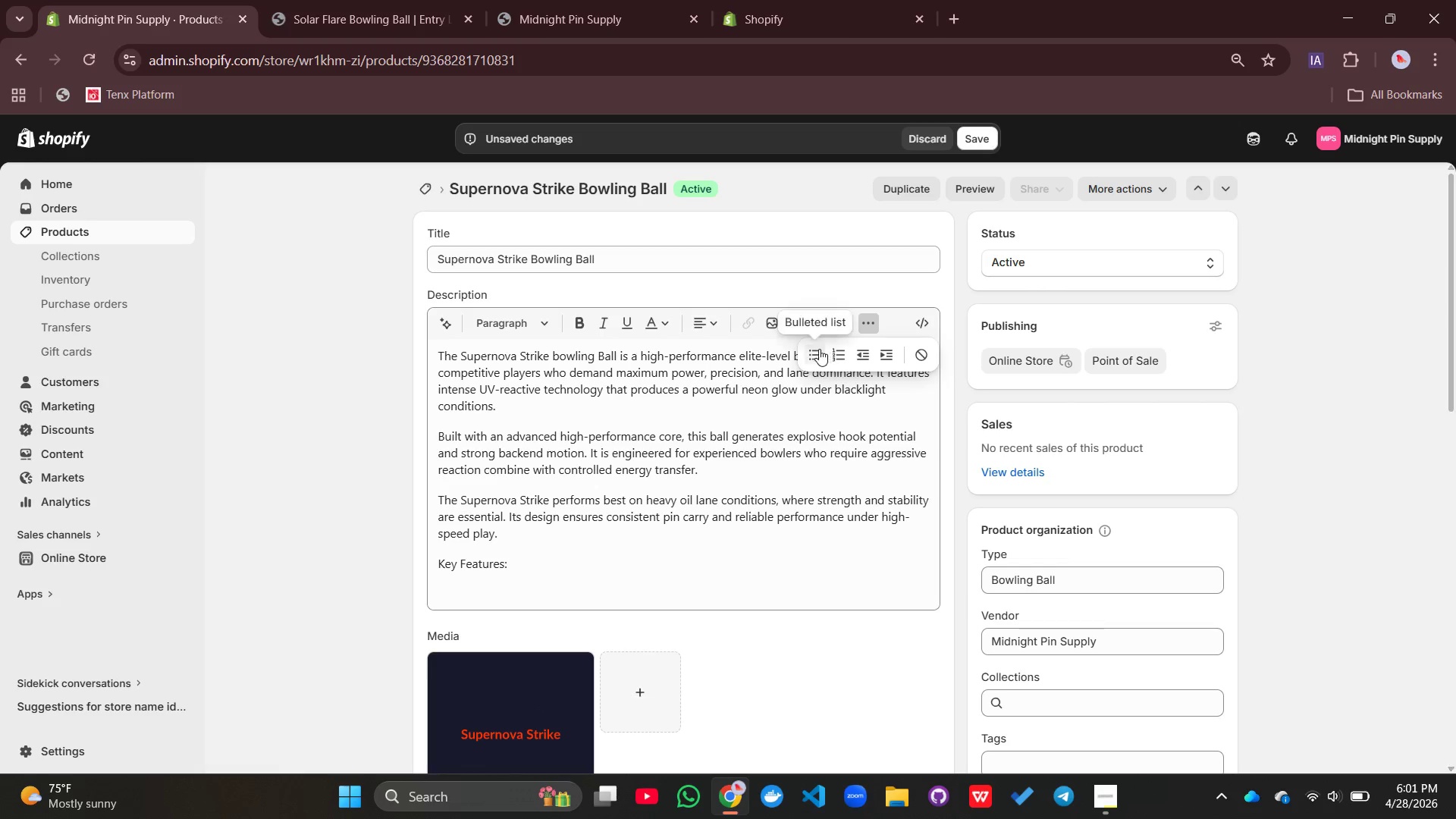 
left_click([811, 353])
 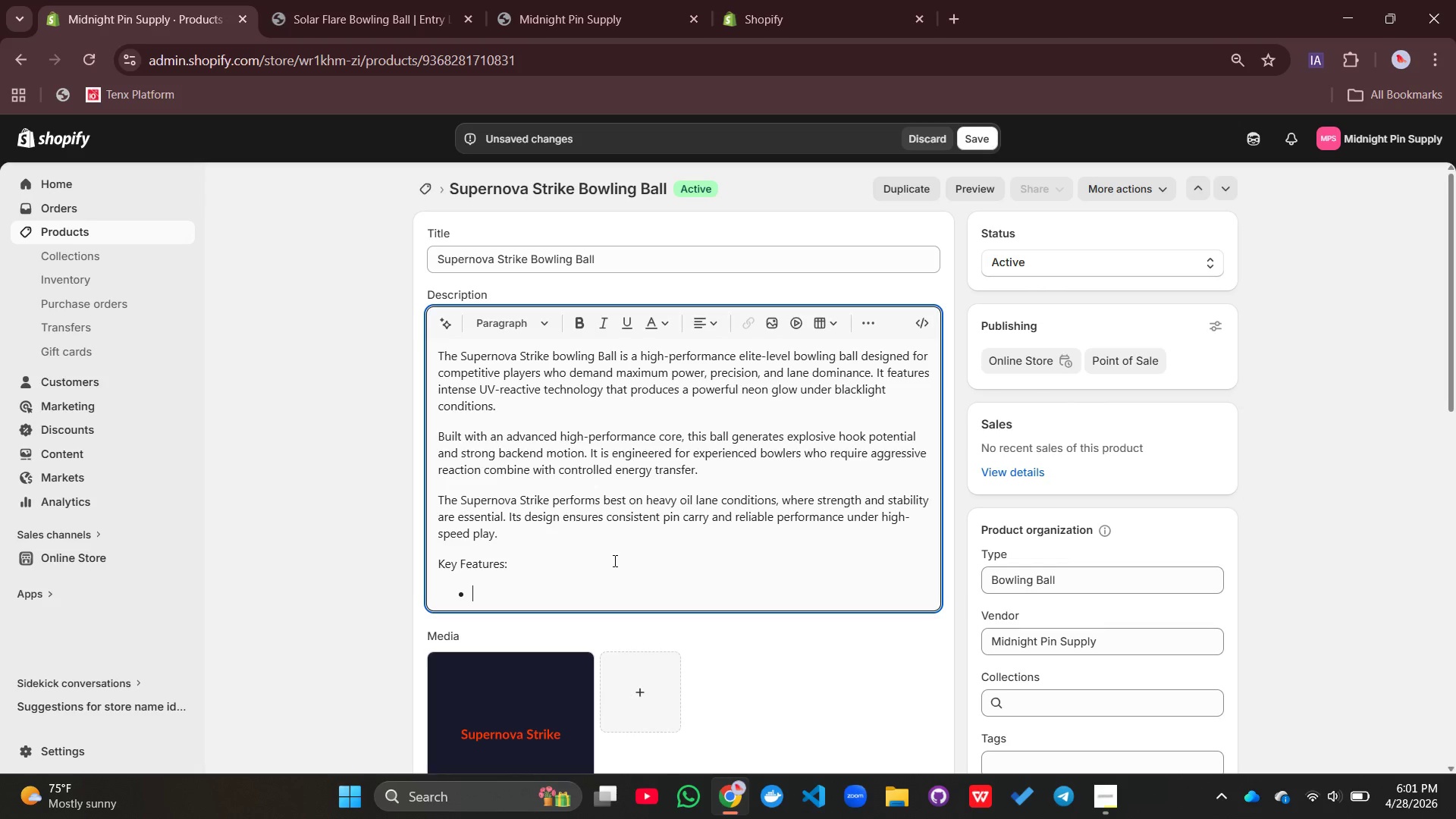 
type(Maximum )
 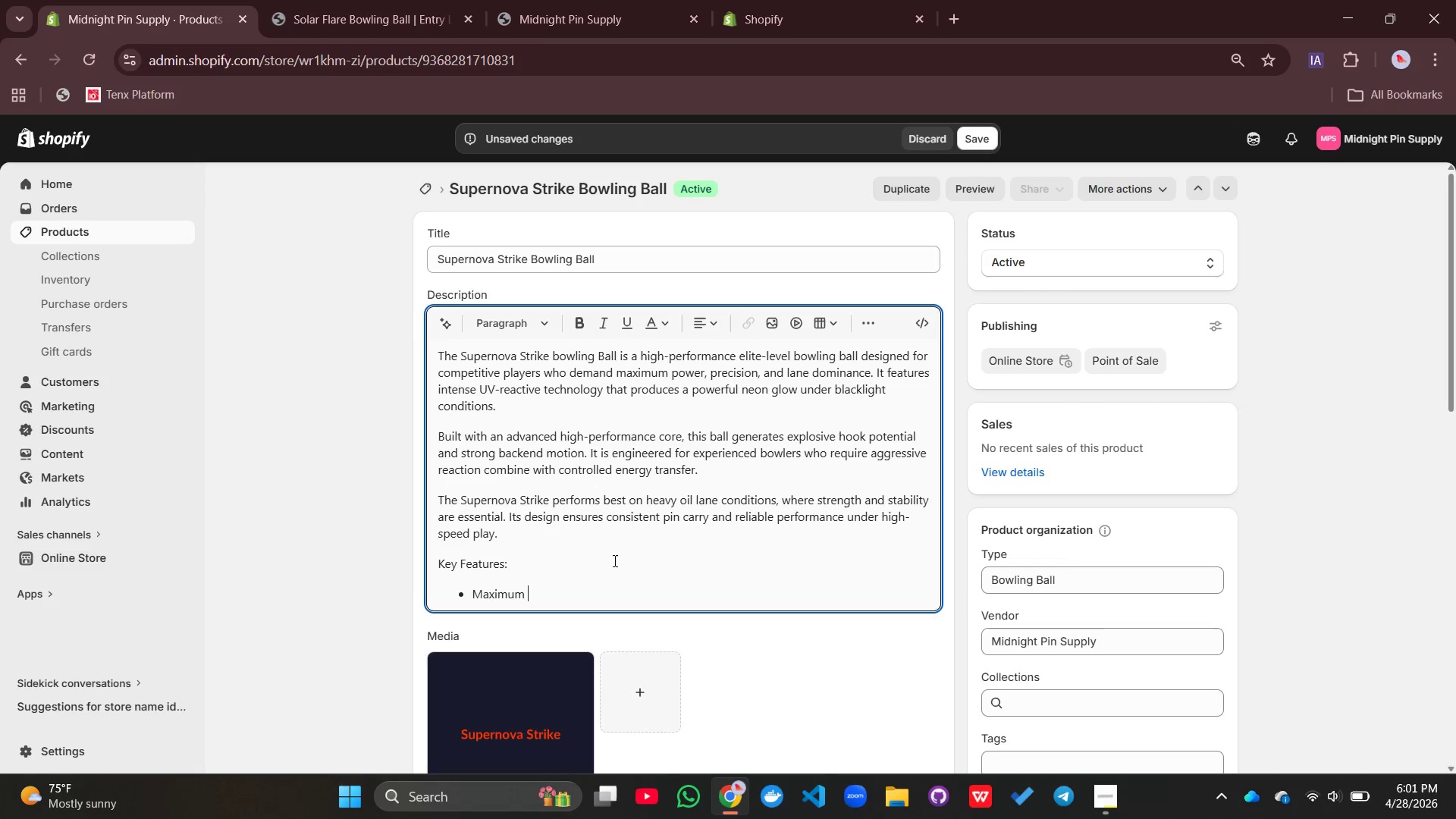 
hold_key(key=ShiftLeft, duration=1.11)
left_click([613, 560])
 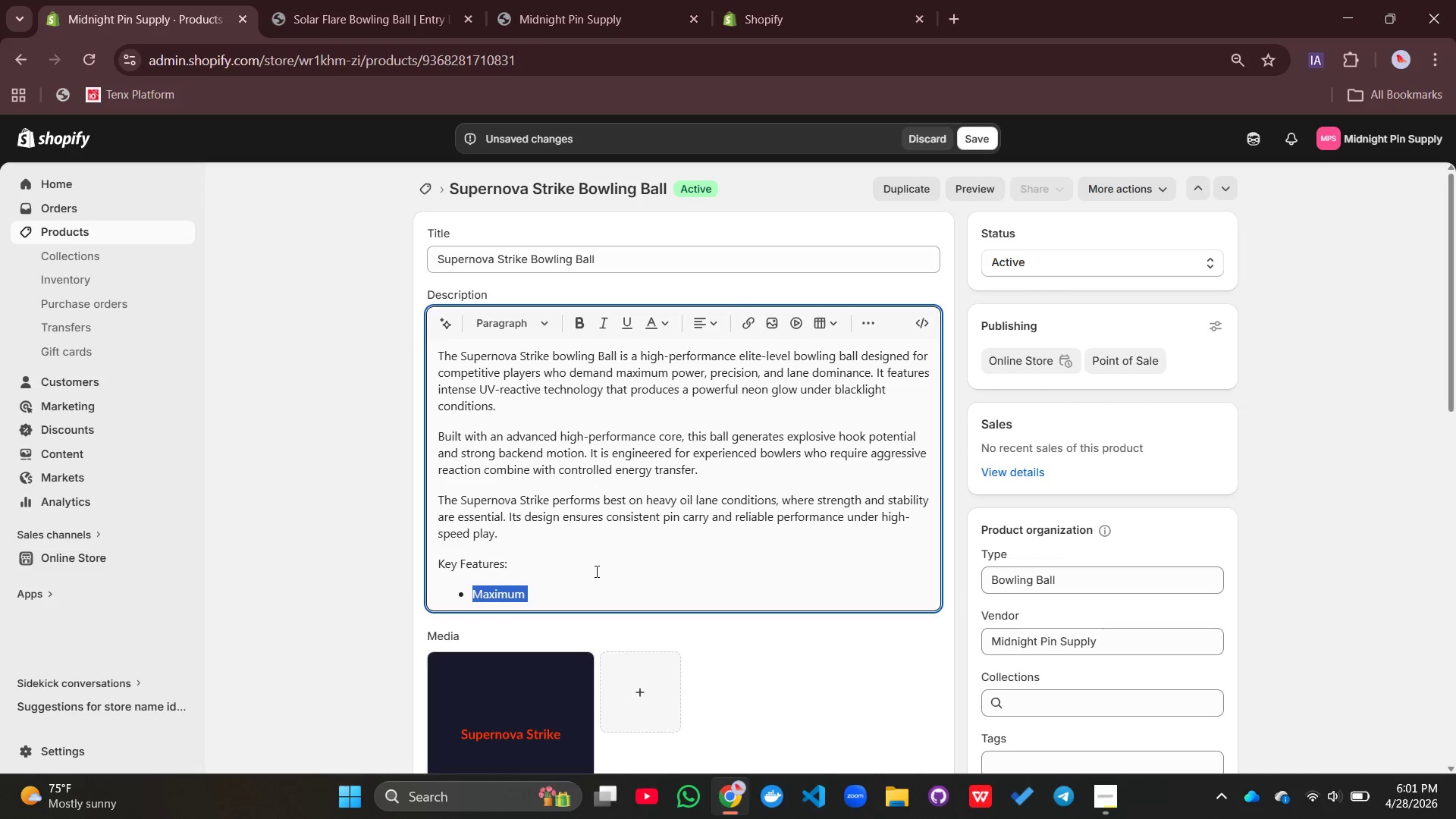 
left_click([595, 571])
 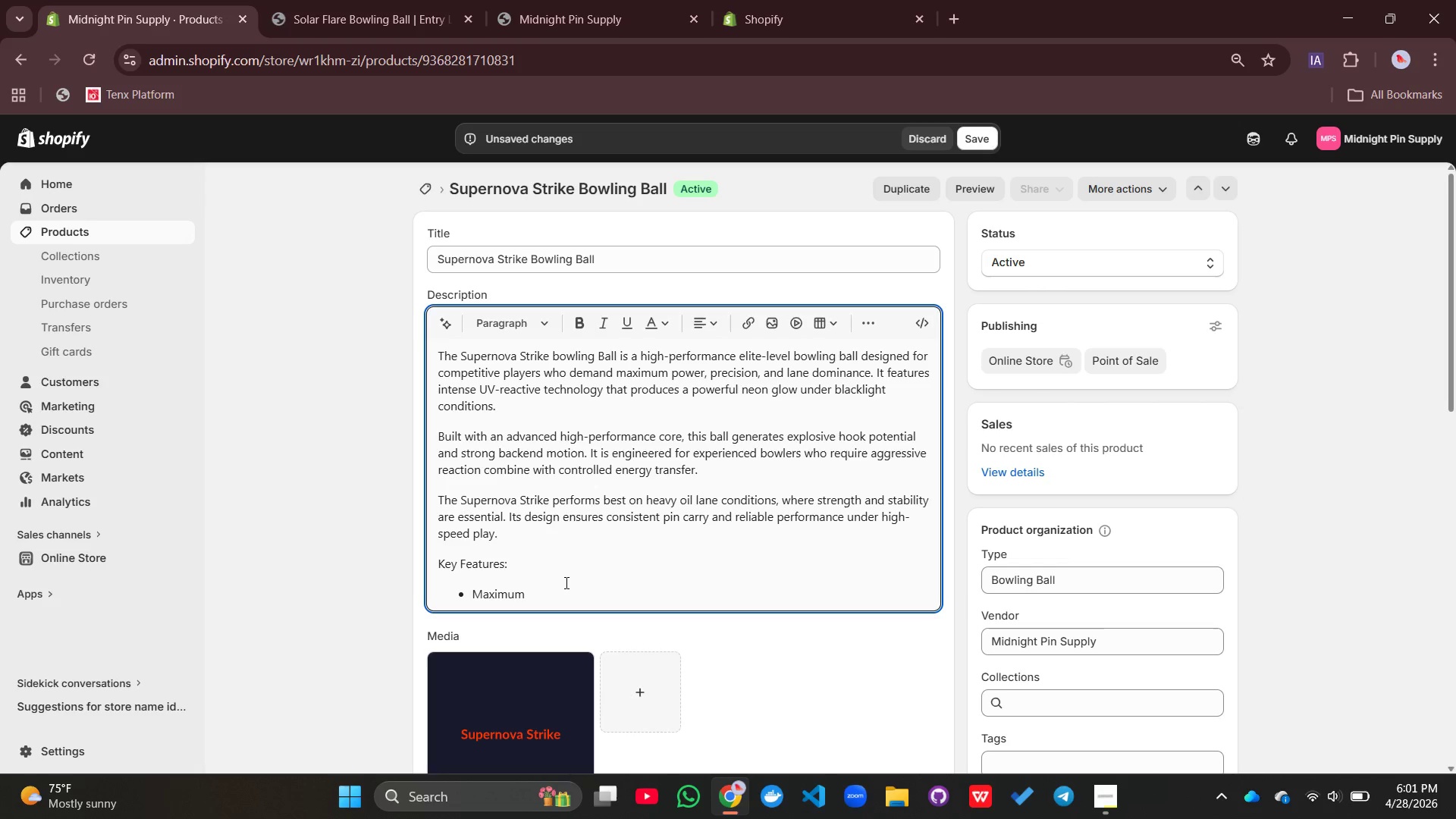 
left_click([565, 582])
 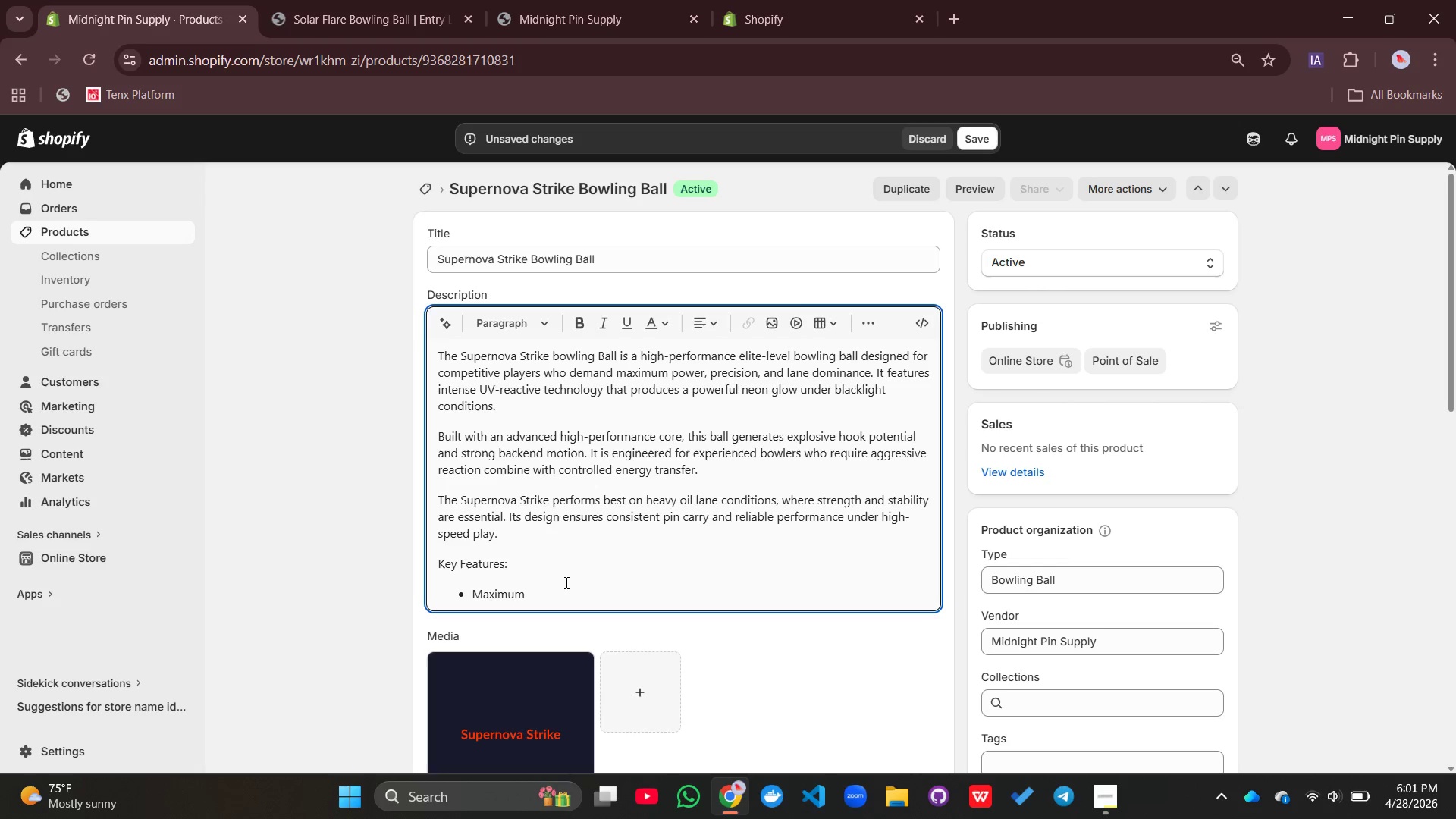 
type(UV neon glow intensity)
 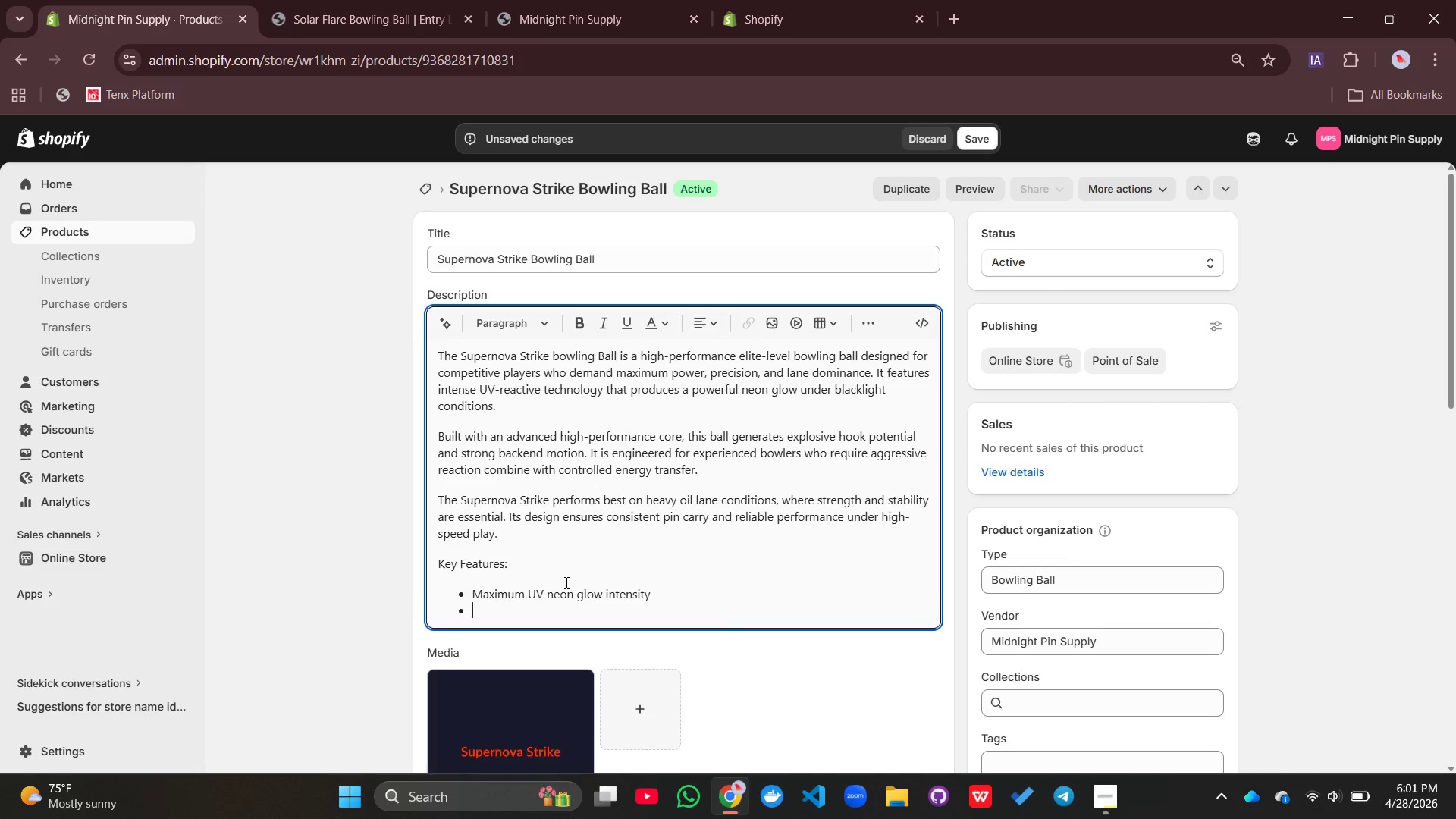 
key(Enter)
 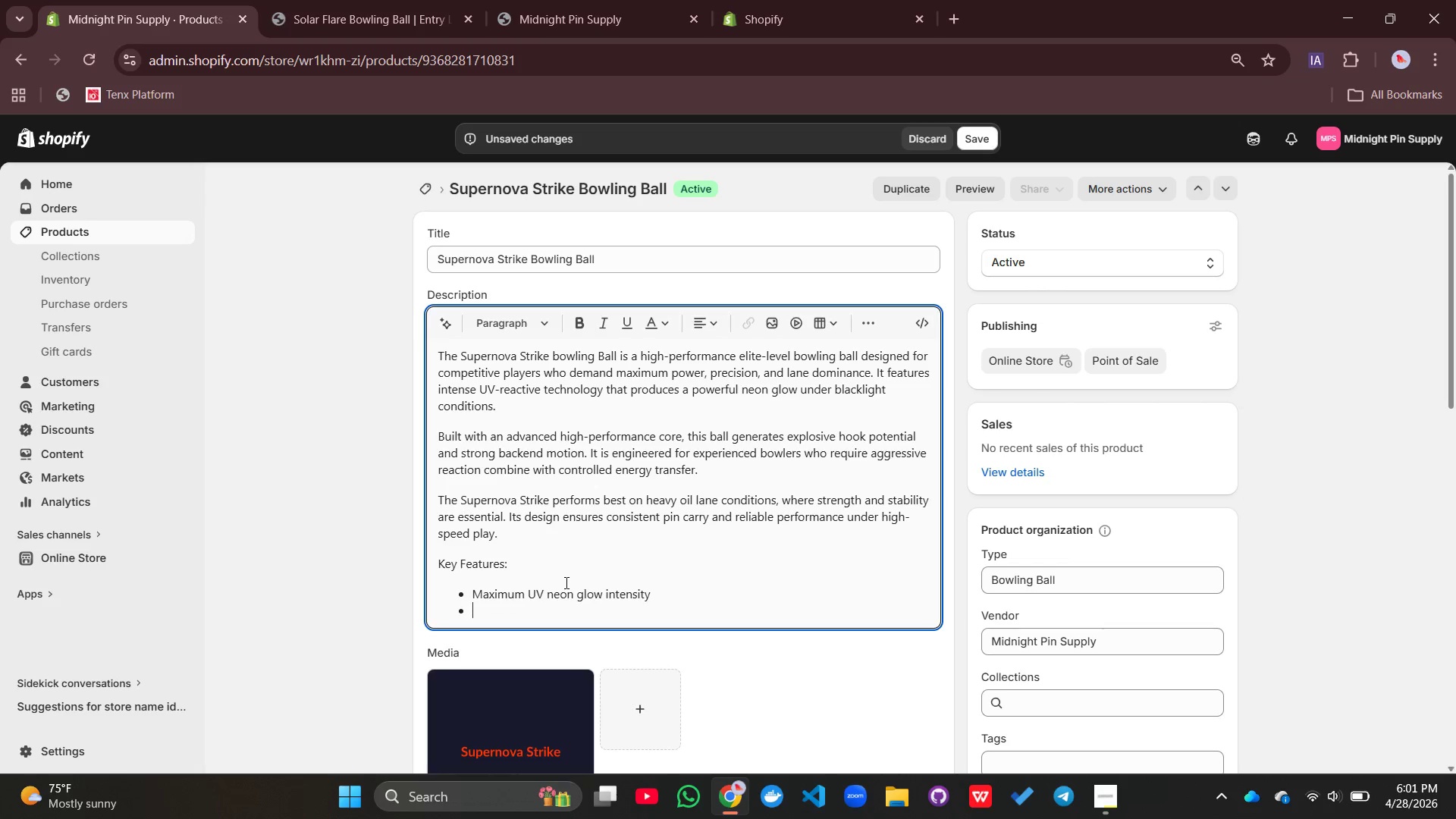 
type(Extreme hook potential for aggressive')
key(Backspace)
 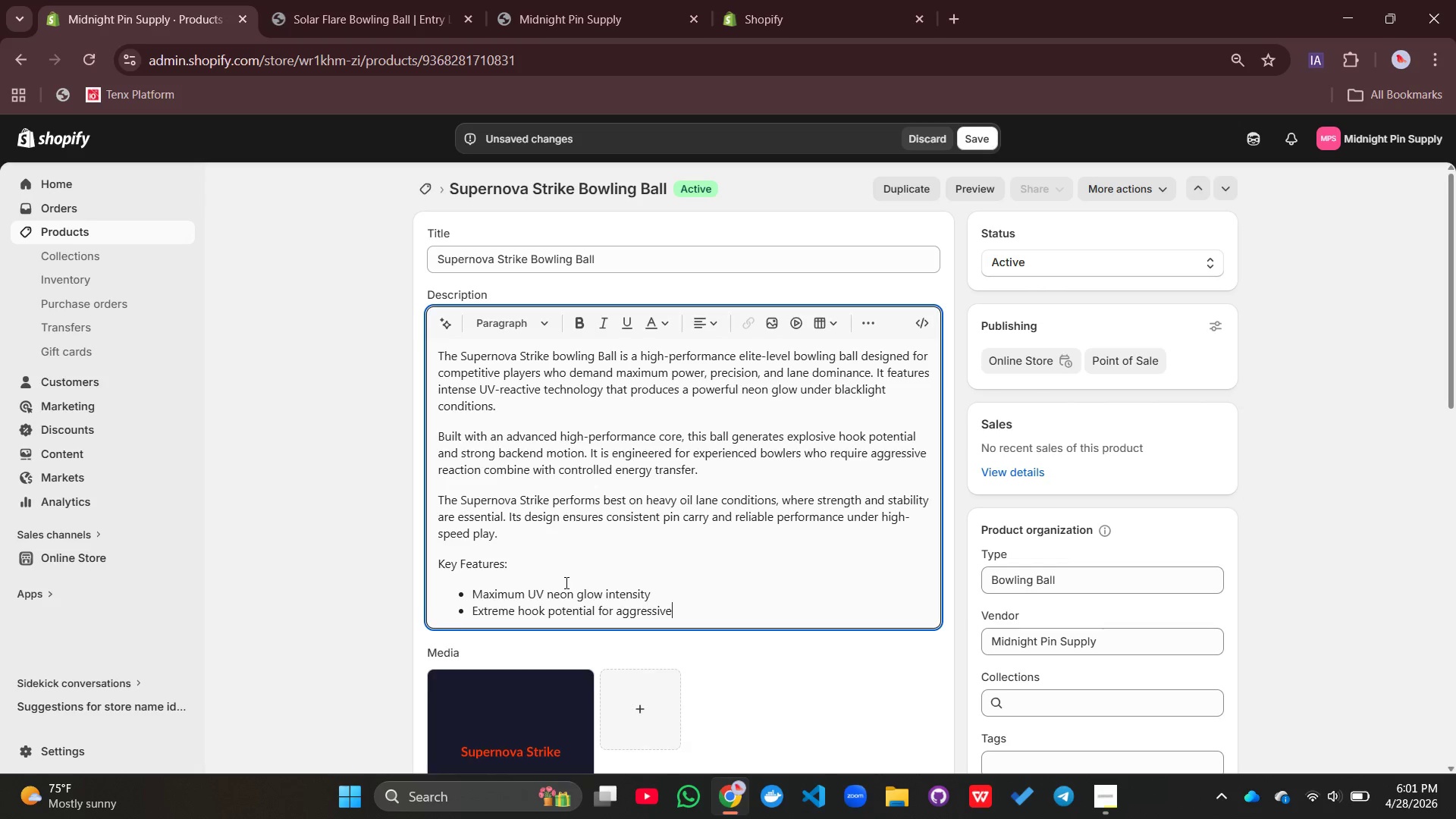 
key(Enter)
 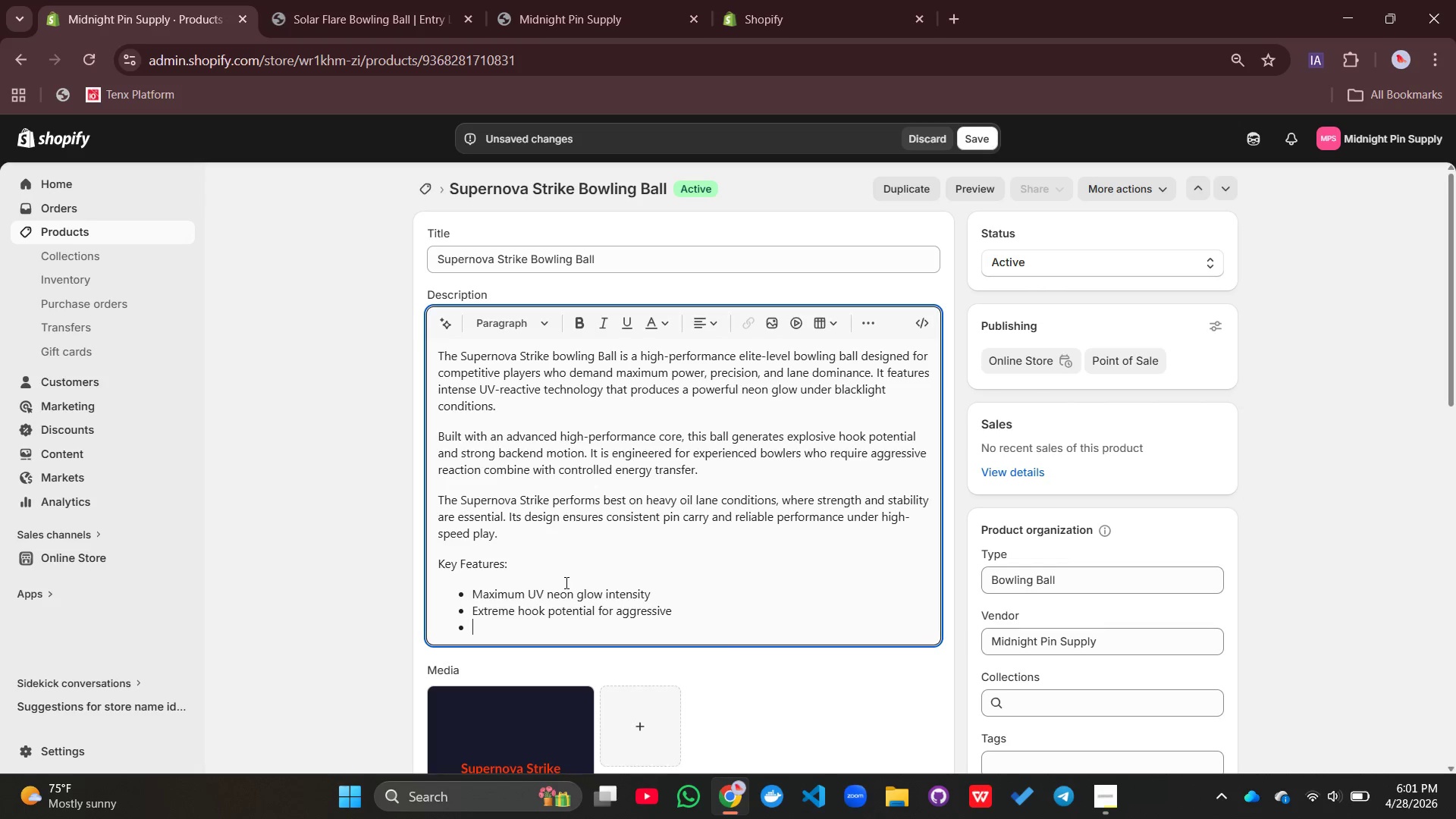 
type(Advanced performance core design)
 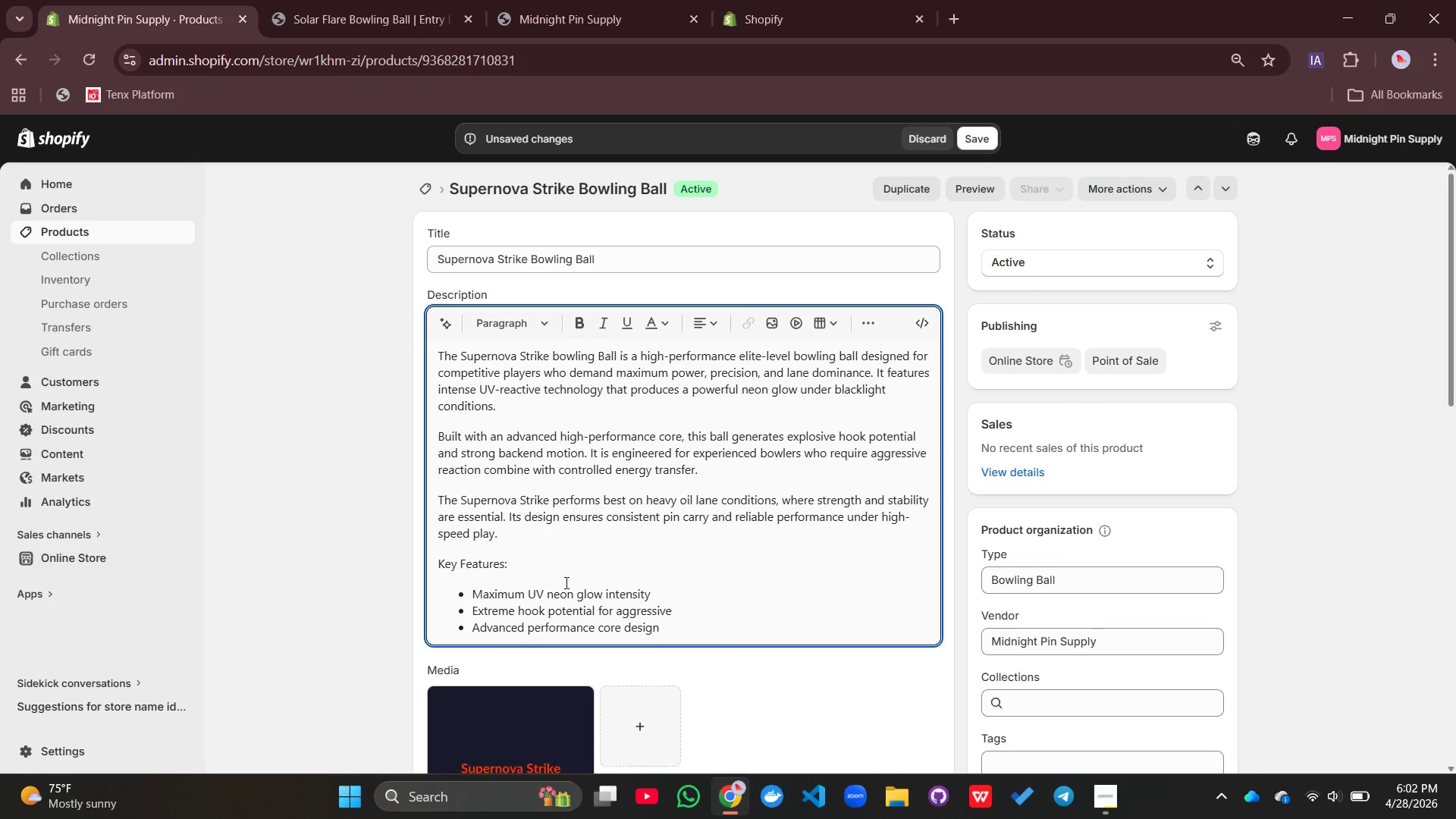 
key(Enter)
 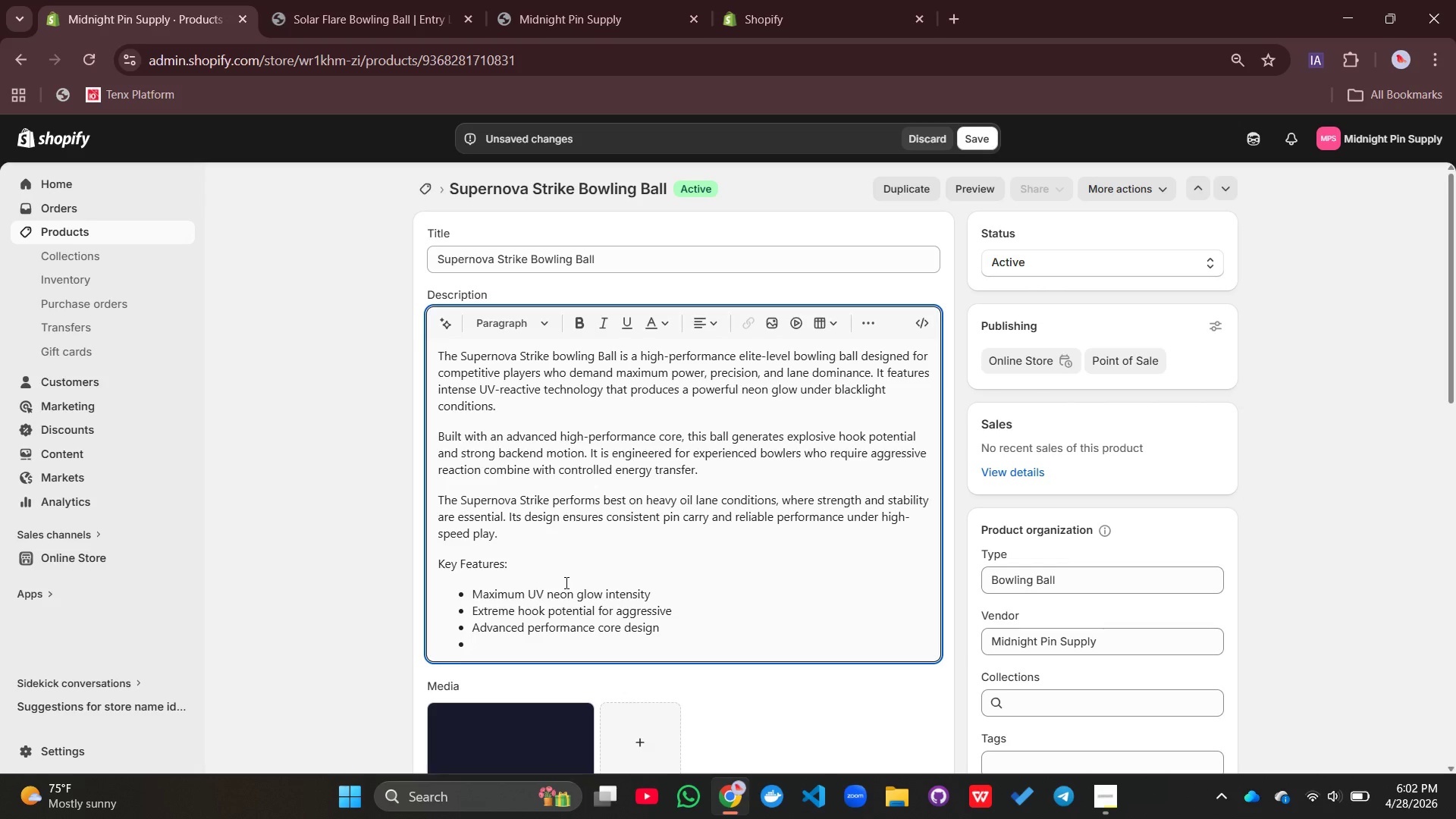 
type(Optimized for heavy oil lanes)
 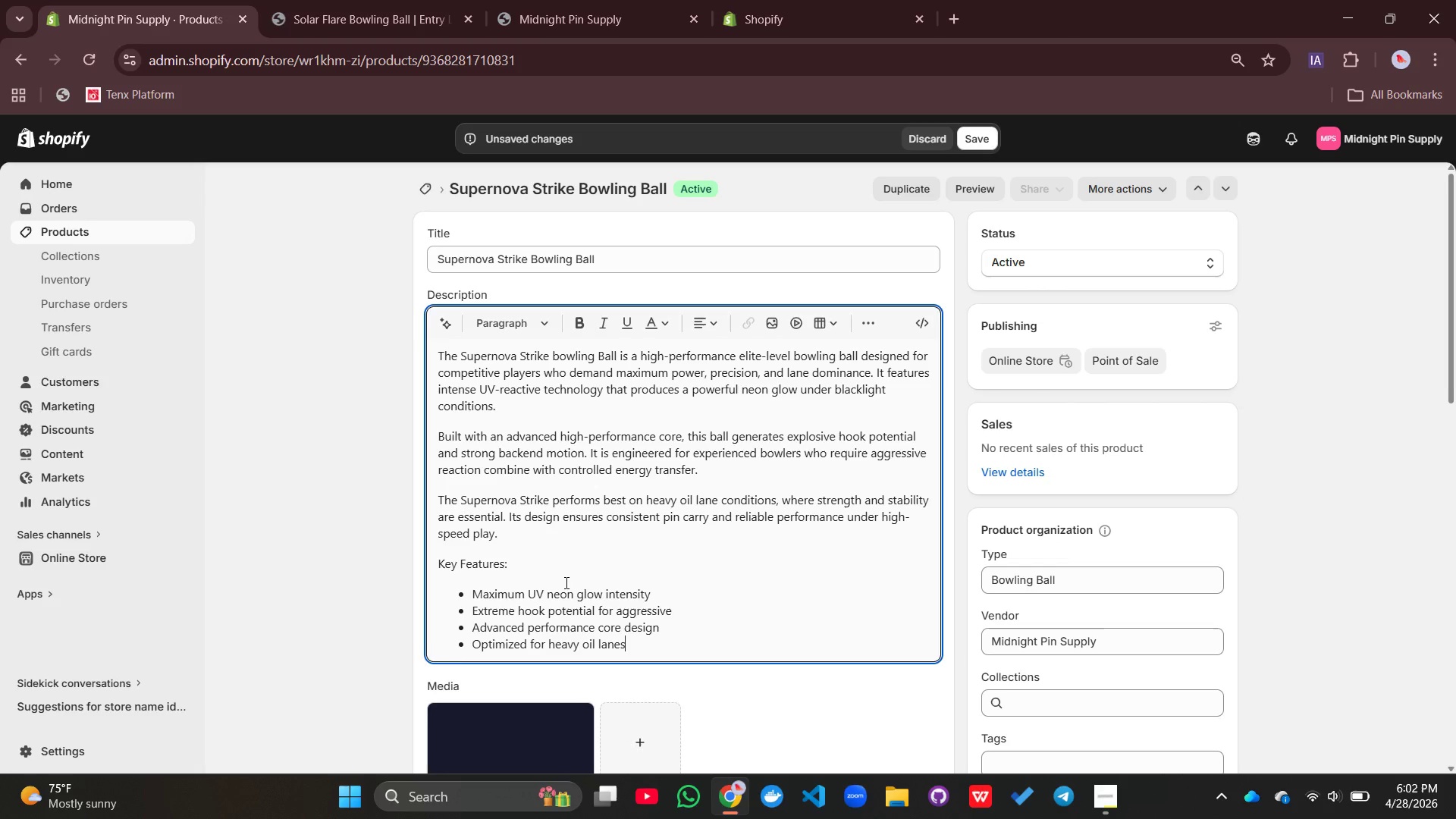 
key(Enter)
 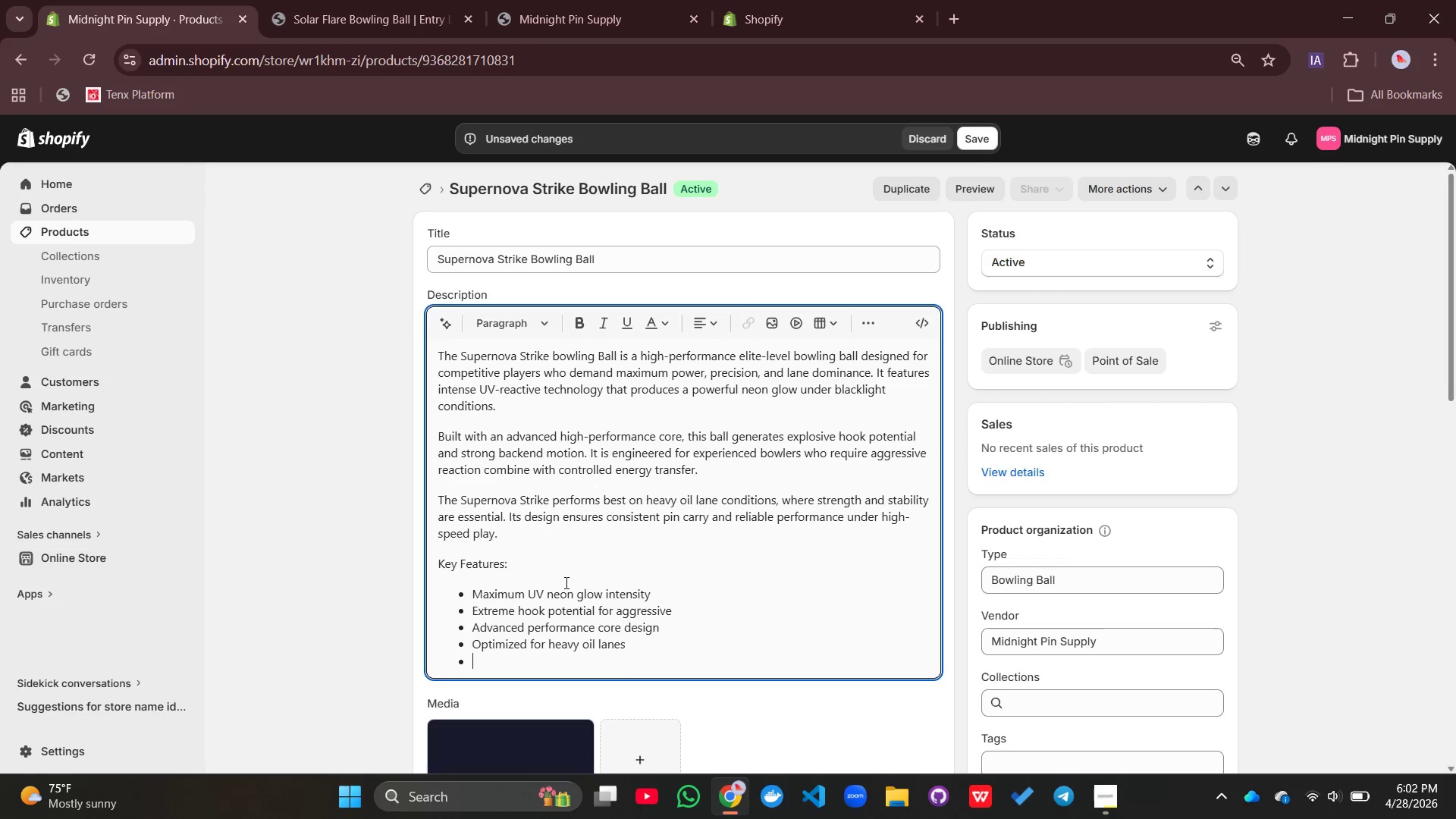 
type(Elite compe)
 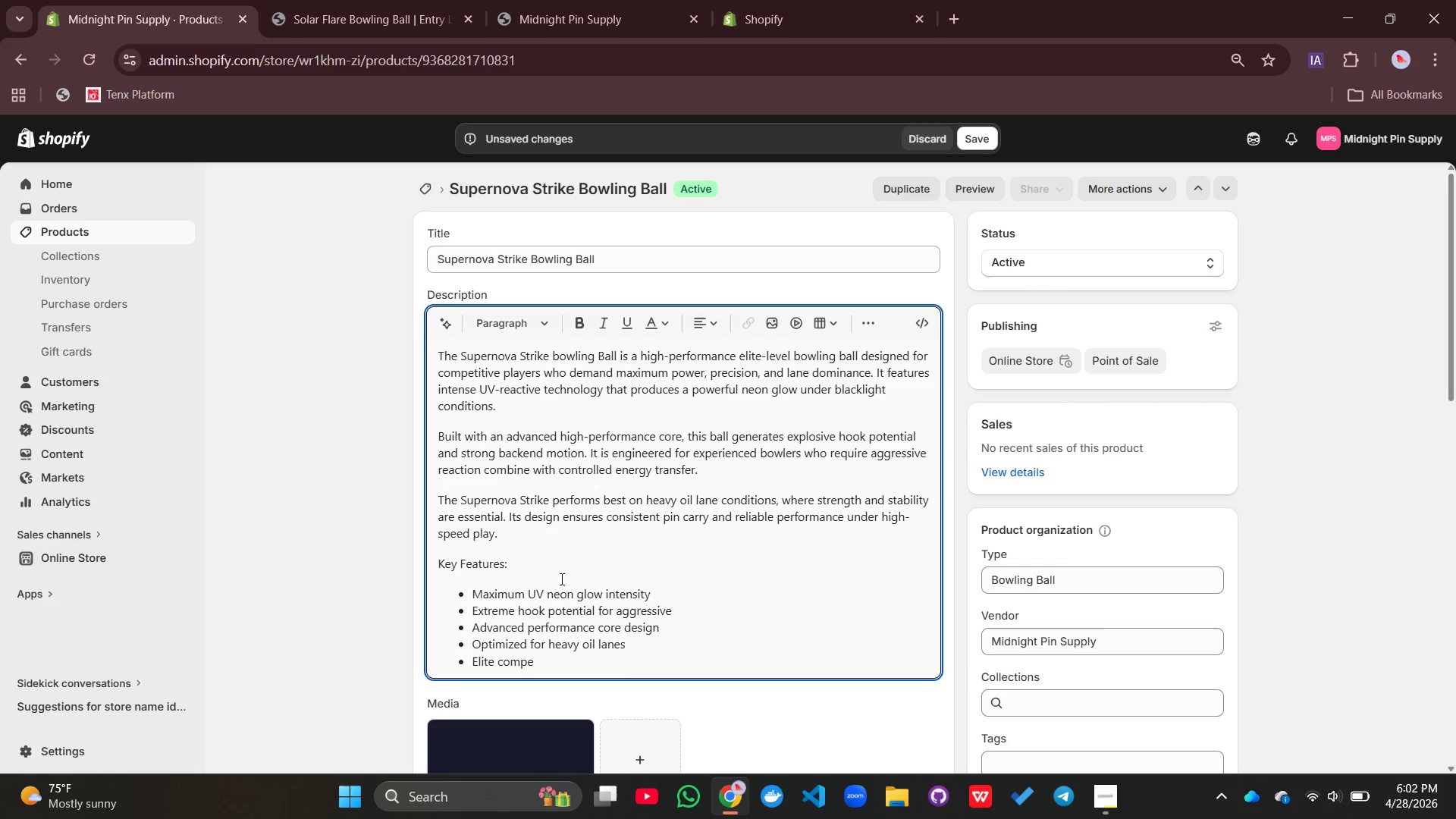 
type(titve Bo)
key(Backspace)
key(Backspace)
type(bowling q)
key(Backspace)
type(equipment)
 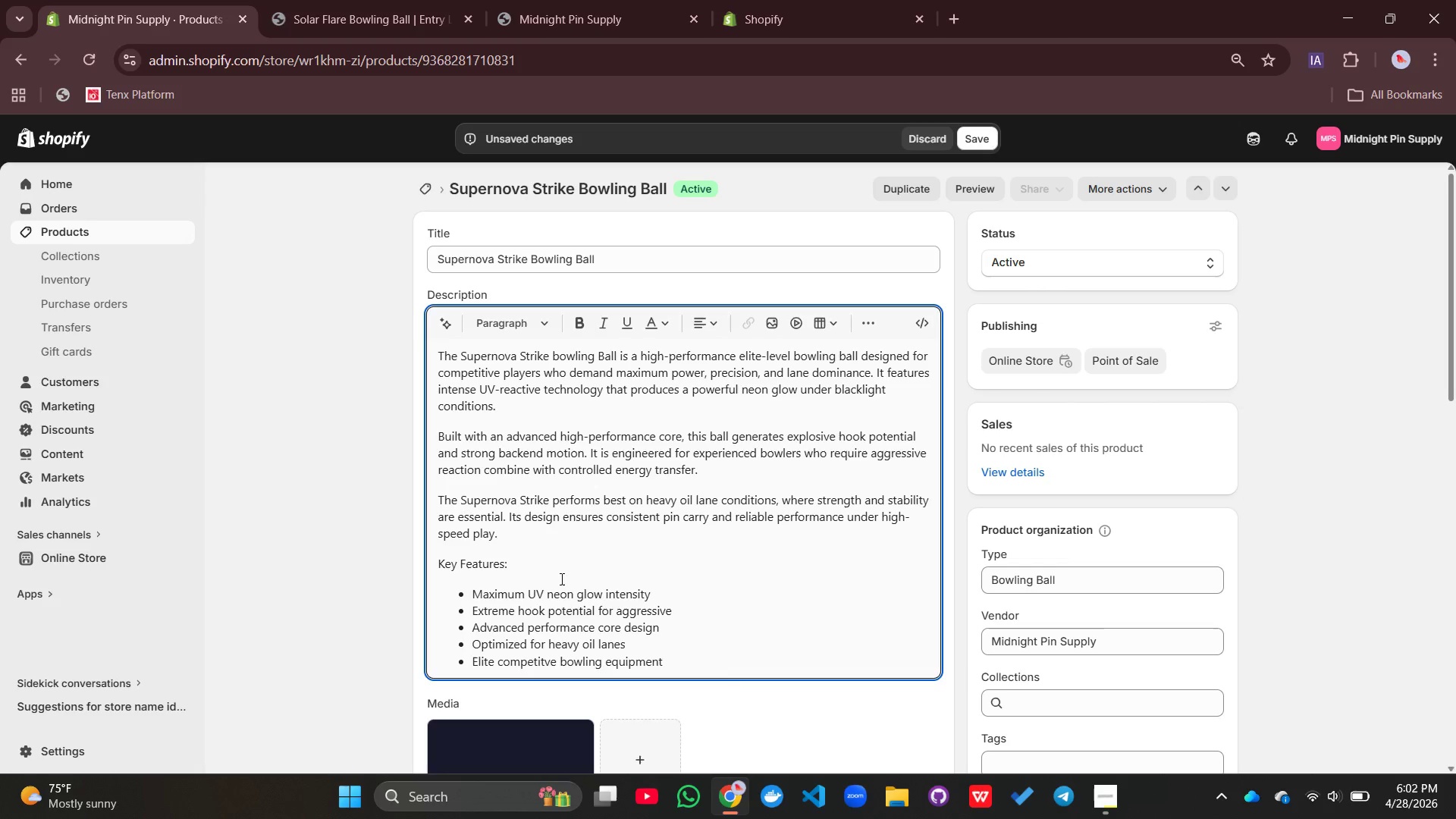 
key(Enter)
 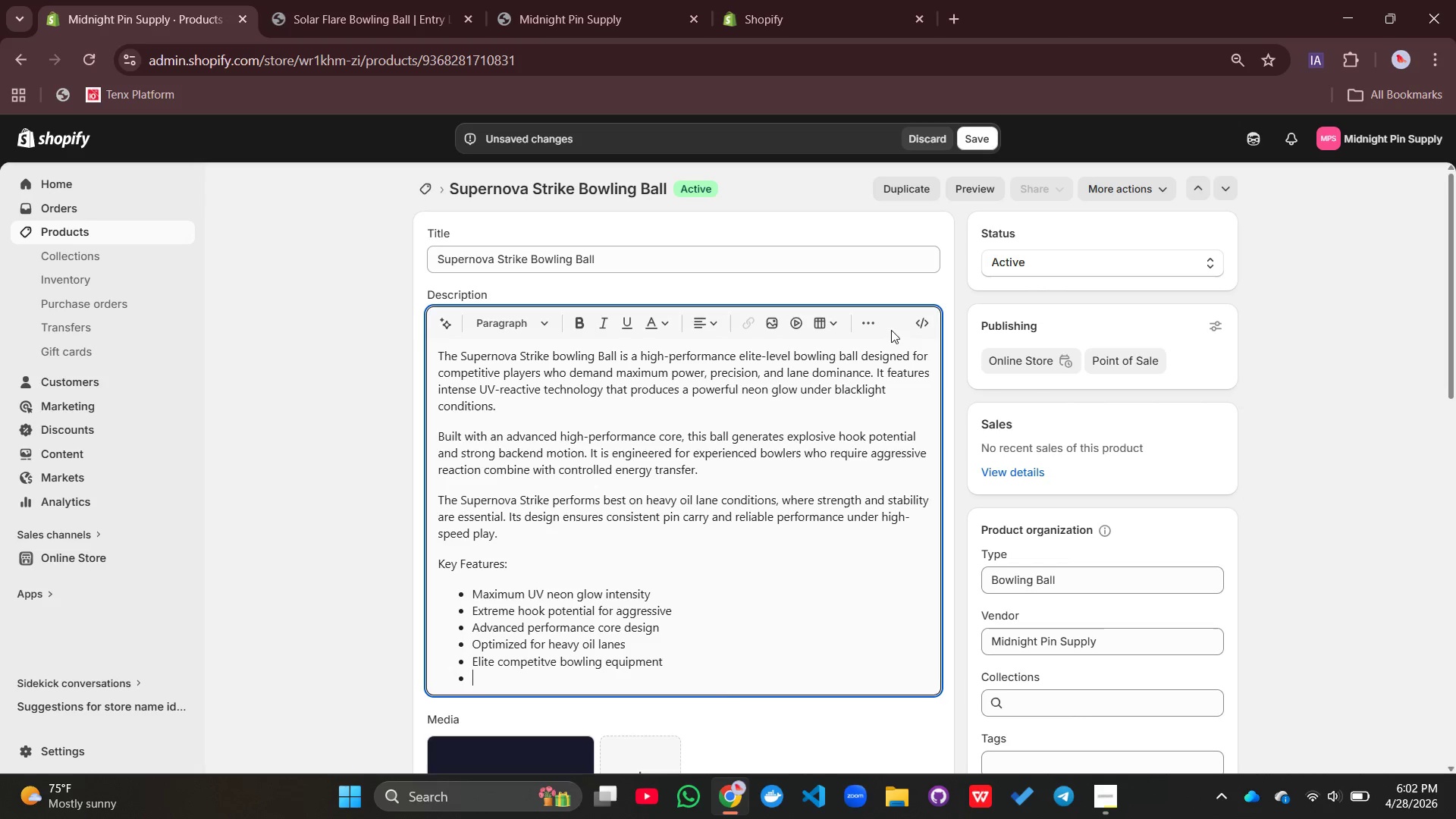 
left_click([871, 322])
 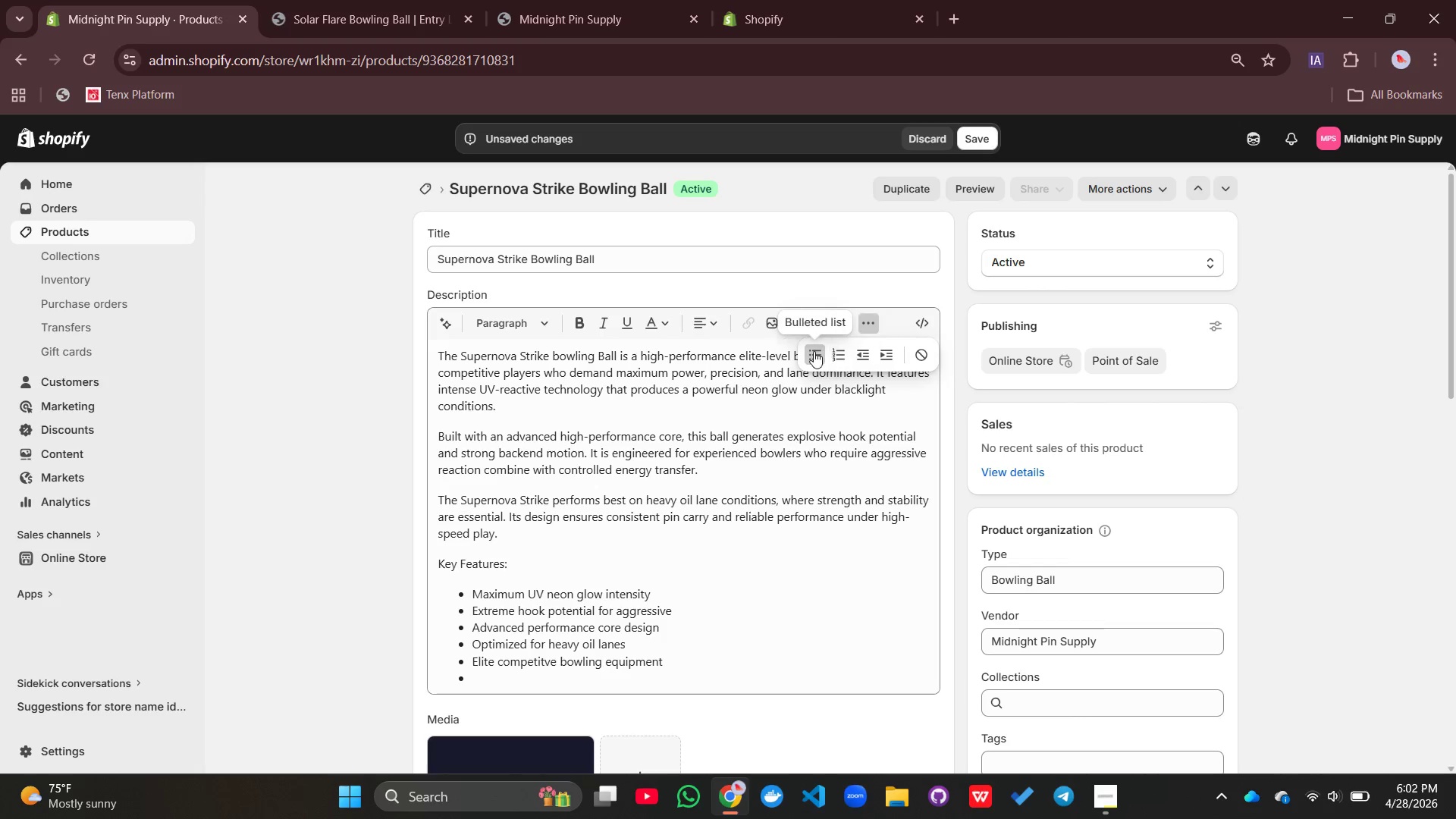 
left_click([812, 351])
 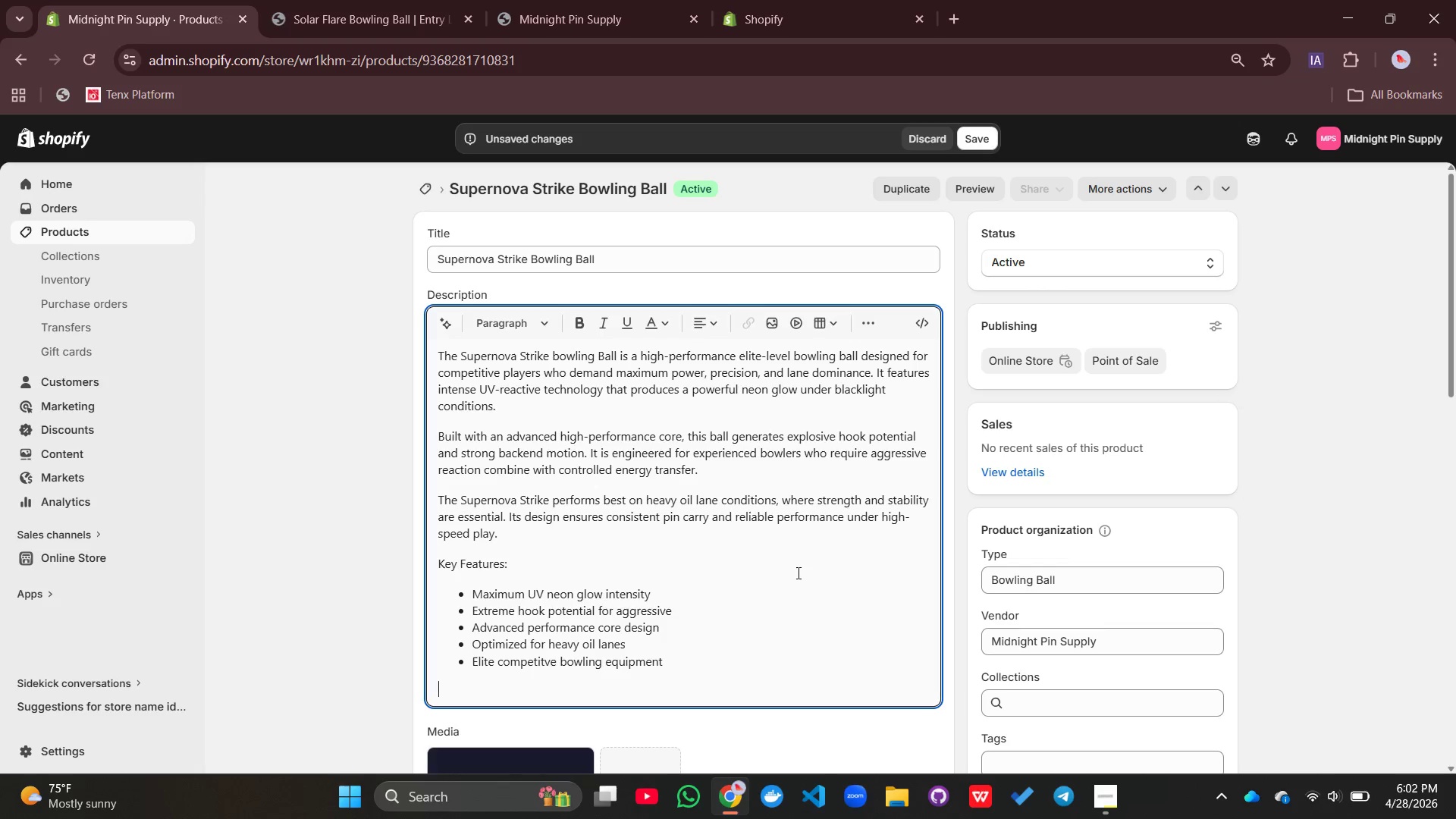 
type(This is premium cosmic bow;ing)
key(Backspace)
key(Backspace)
key(Backspace)
key(Backspace)
type(ling gear built for prod=)
key(Backspace)
key(Backspace)
key(Backspace)
type(ofessional-level performance ad vi)
key(Backspace)
key(Backspace)
key(Backspace)
key(Backspace)
type(nd visi)
key(Backspace)
type(ual dominNCE)
key(Backspace)
key(Backspace)
key(Backspace)
type(ance.)
 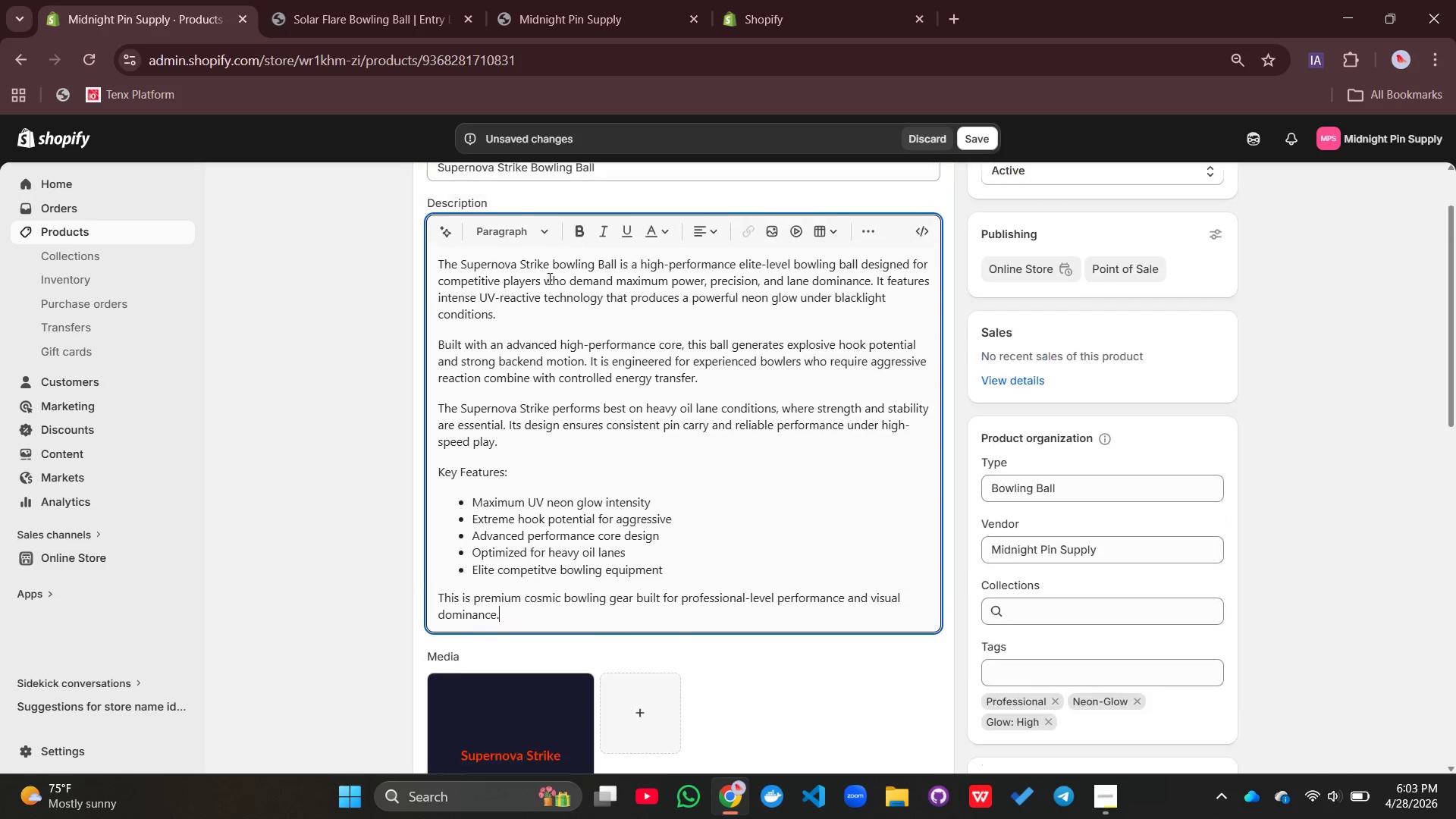 
wait(6.16)
 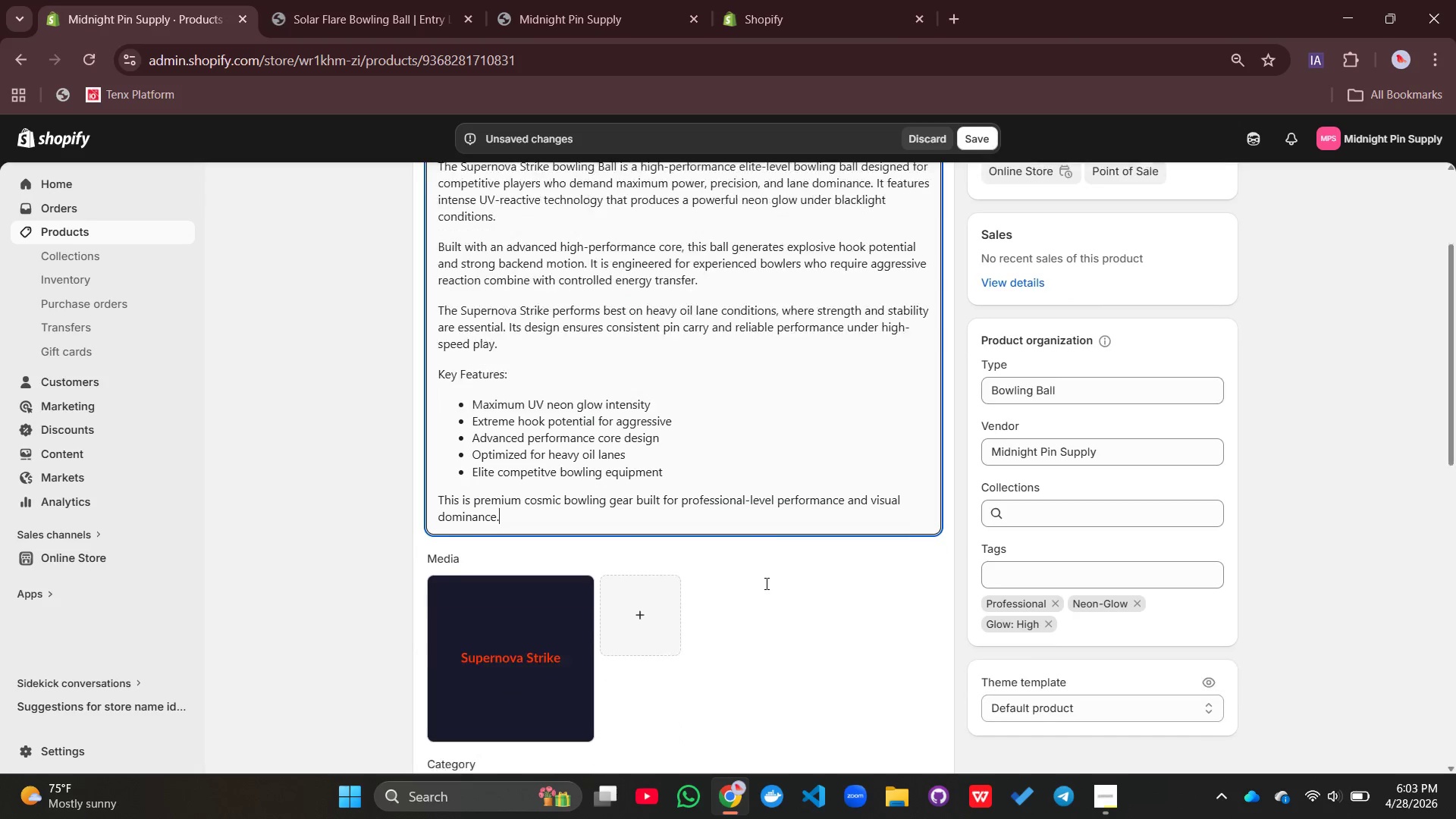 
left_click_drag(start_coordinate=[523, 492], to_coordinate=[405, 494])
 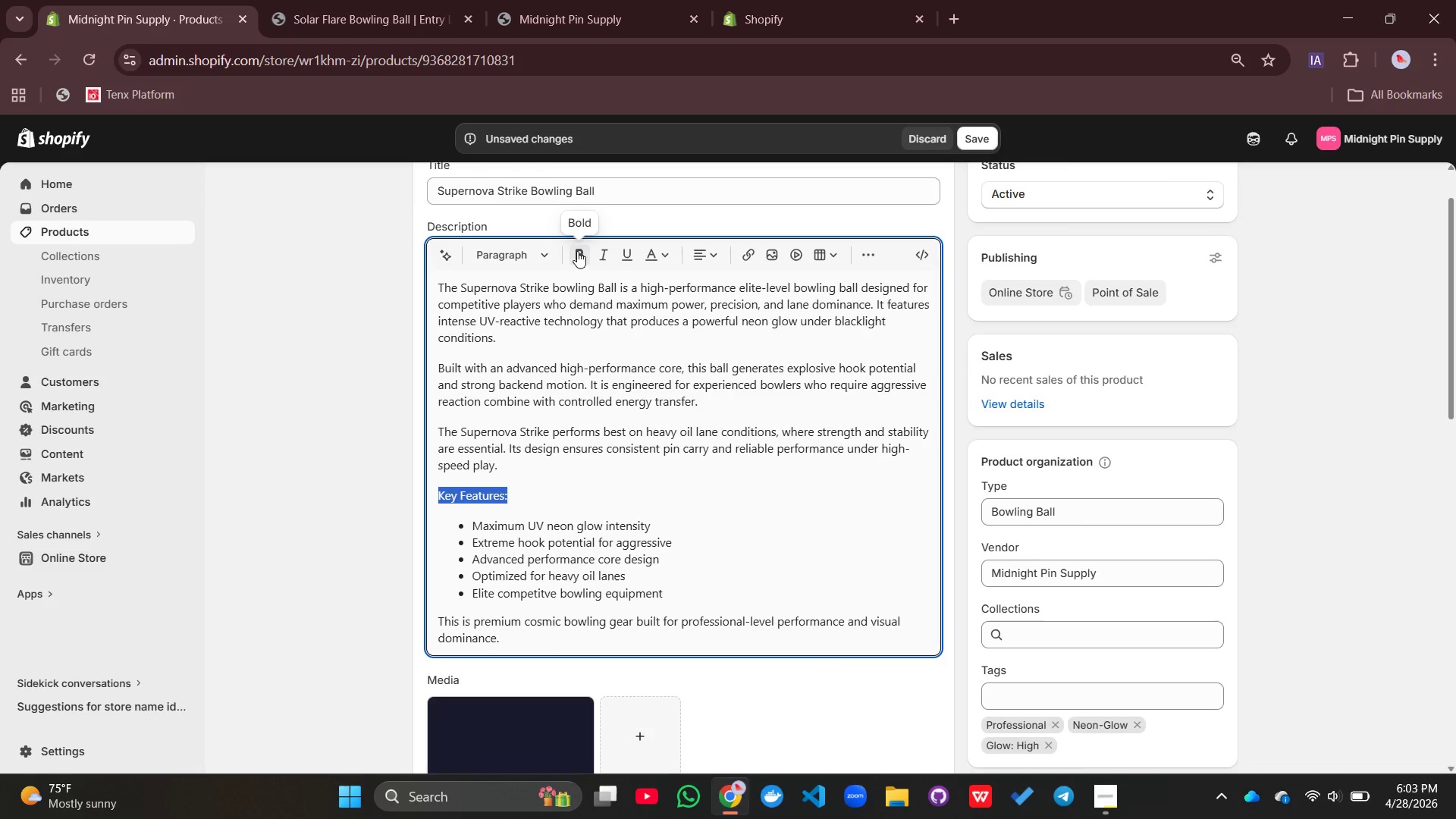 
left_click([578, 250])
 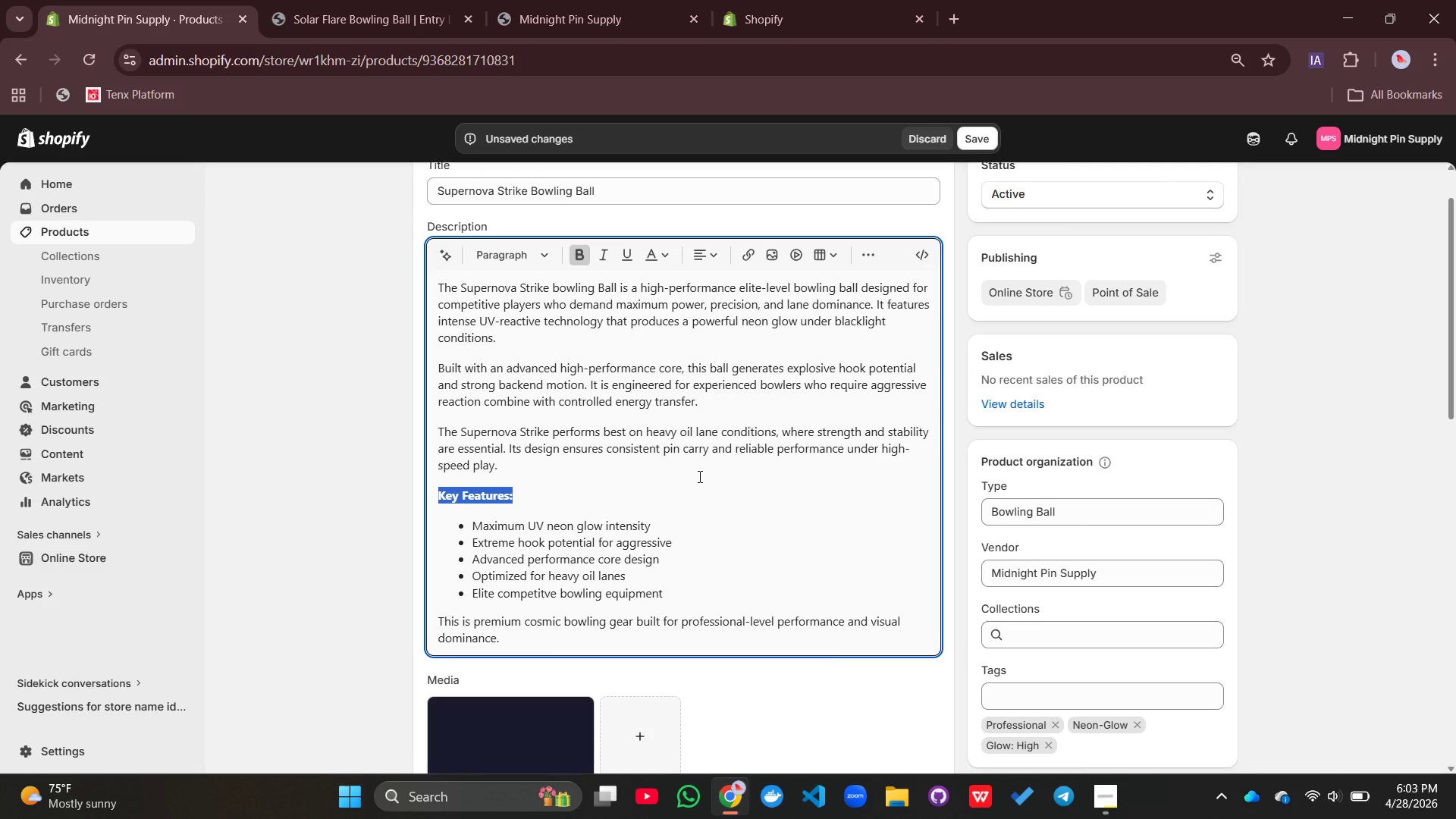 
left_click([698, 476])
 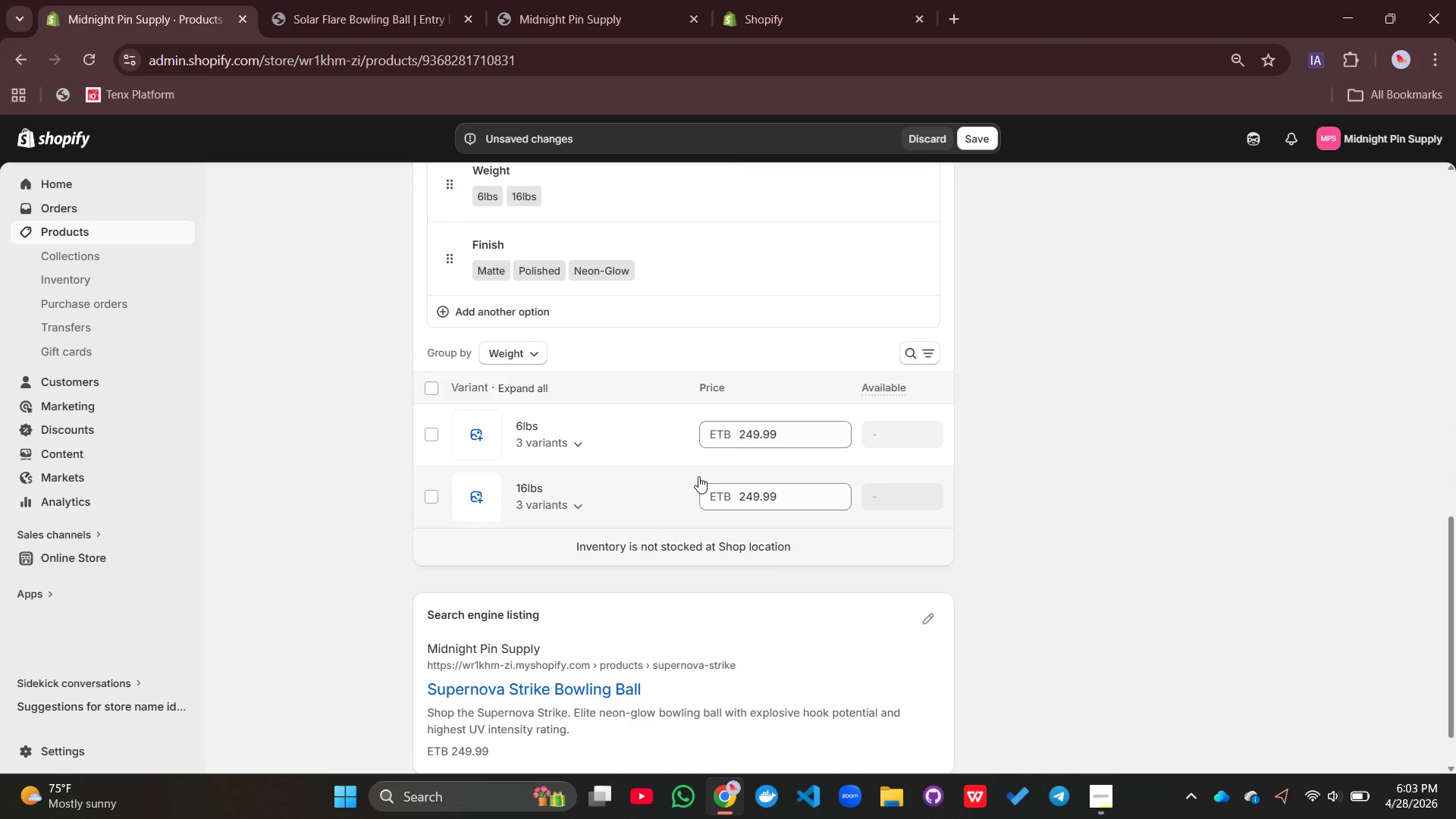 
left_click([934, 624])
 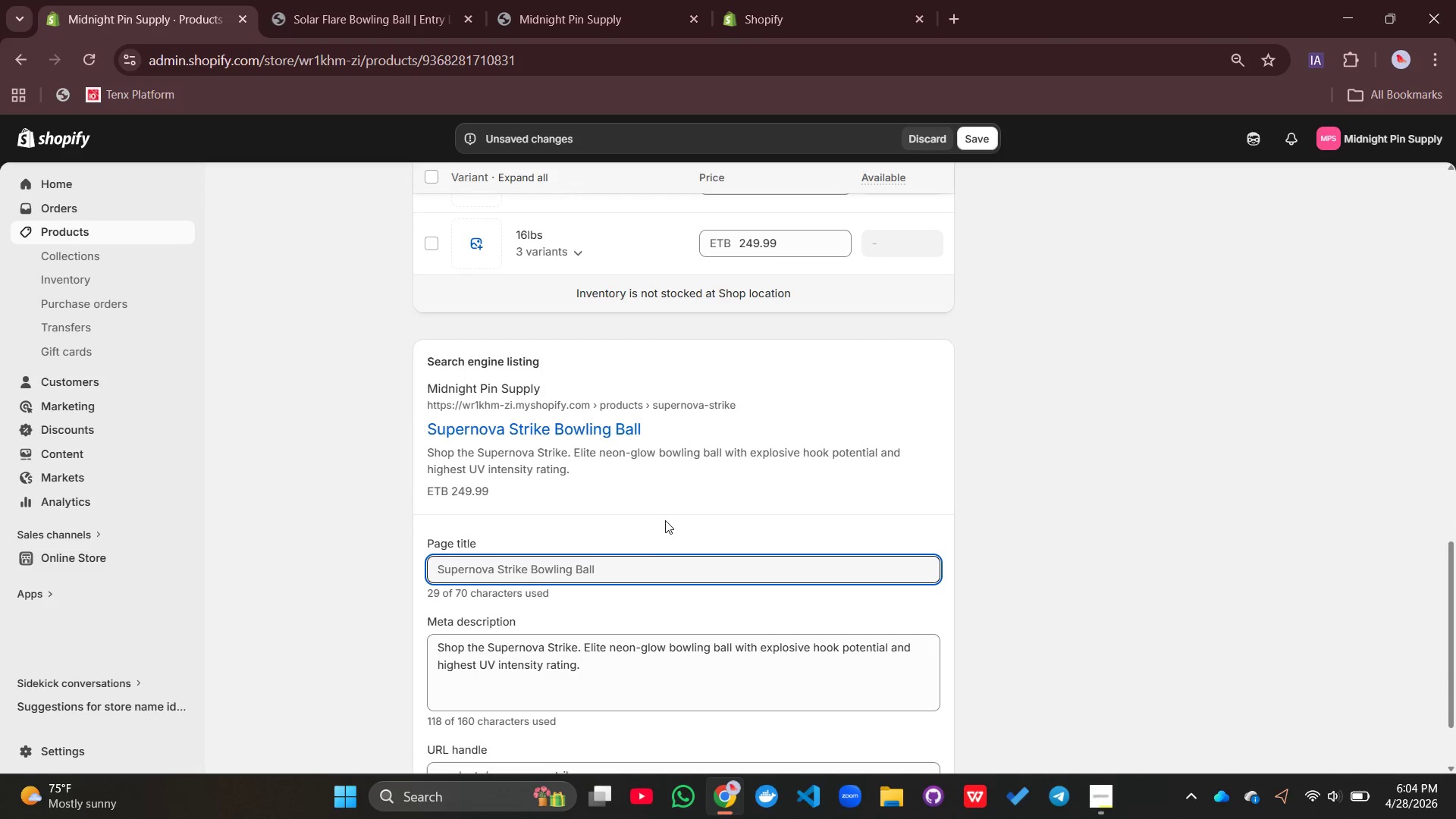 
left_click([626, 583])
 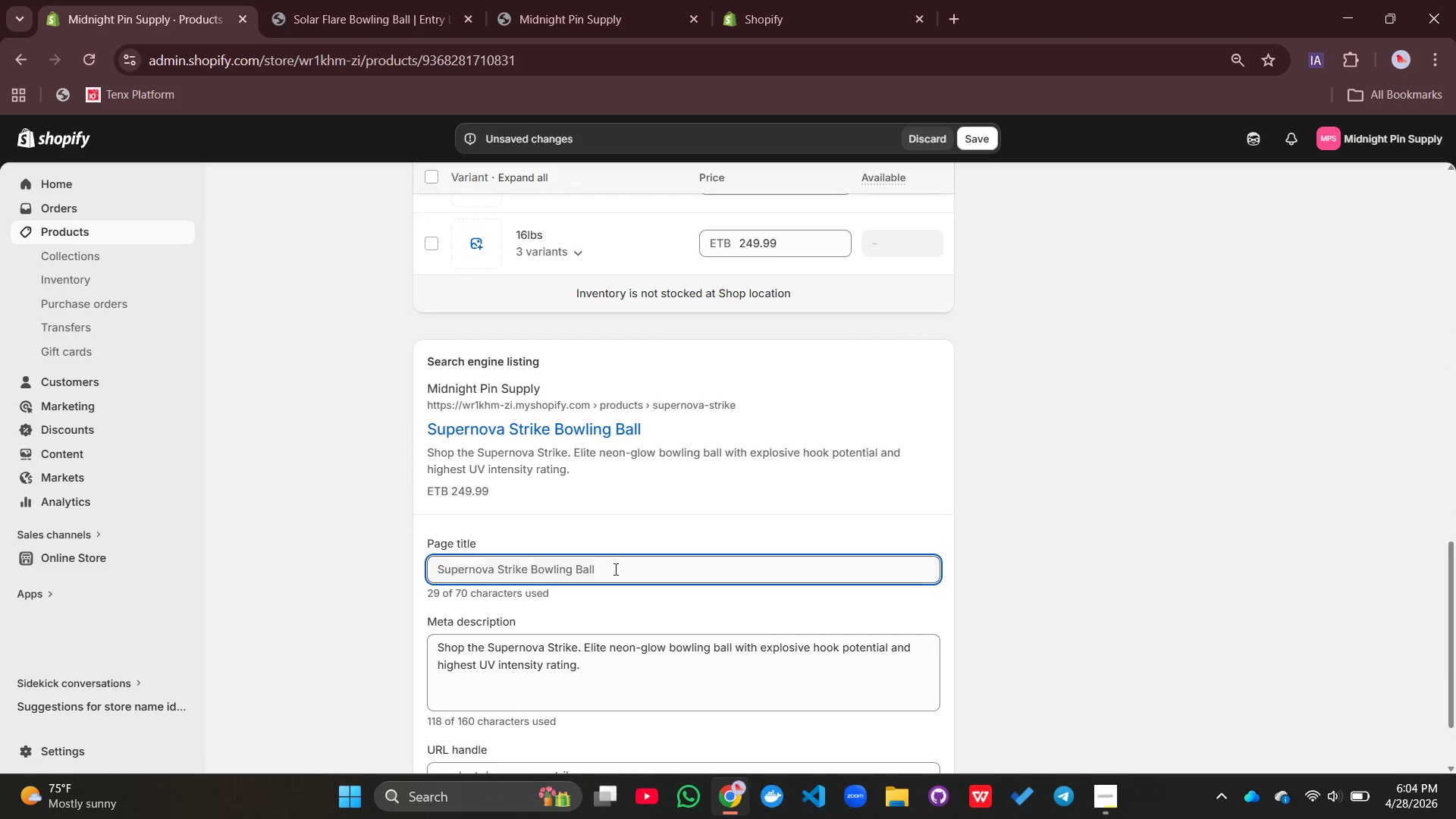 
left_click([614, 569])
 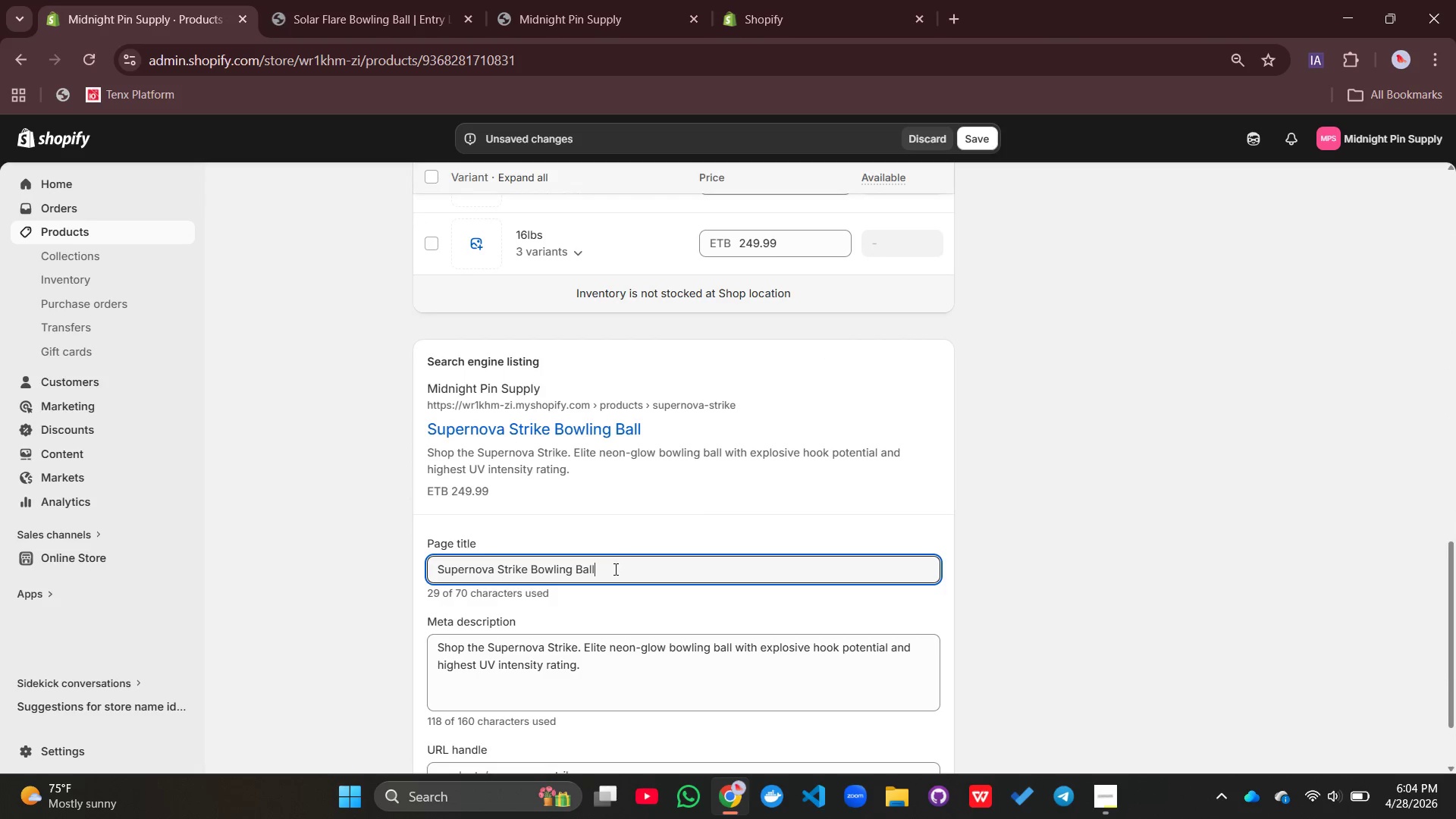 
key(Space)
 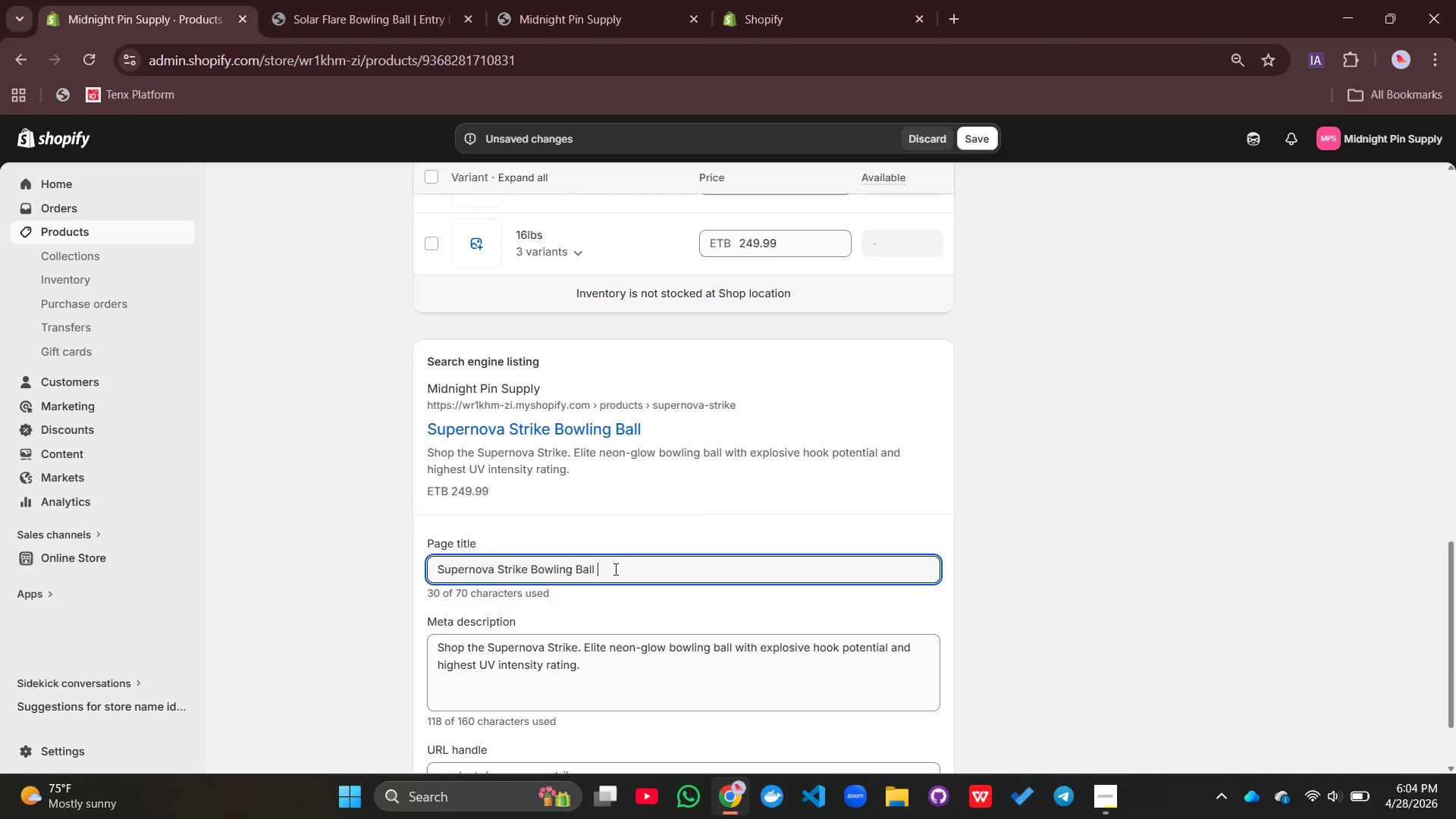 
key(Shift+Backslash)
 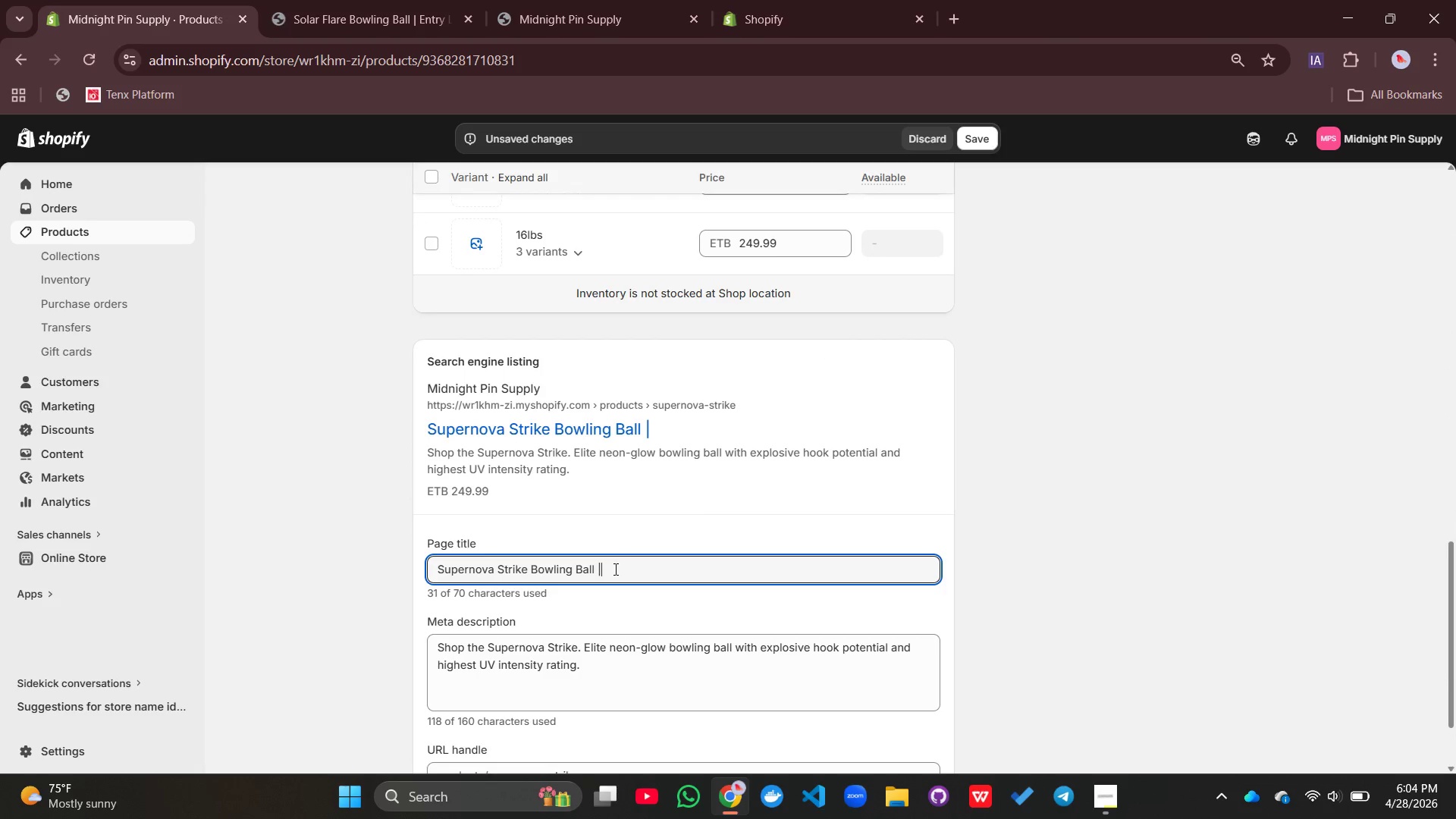 
key(Space)
 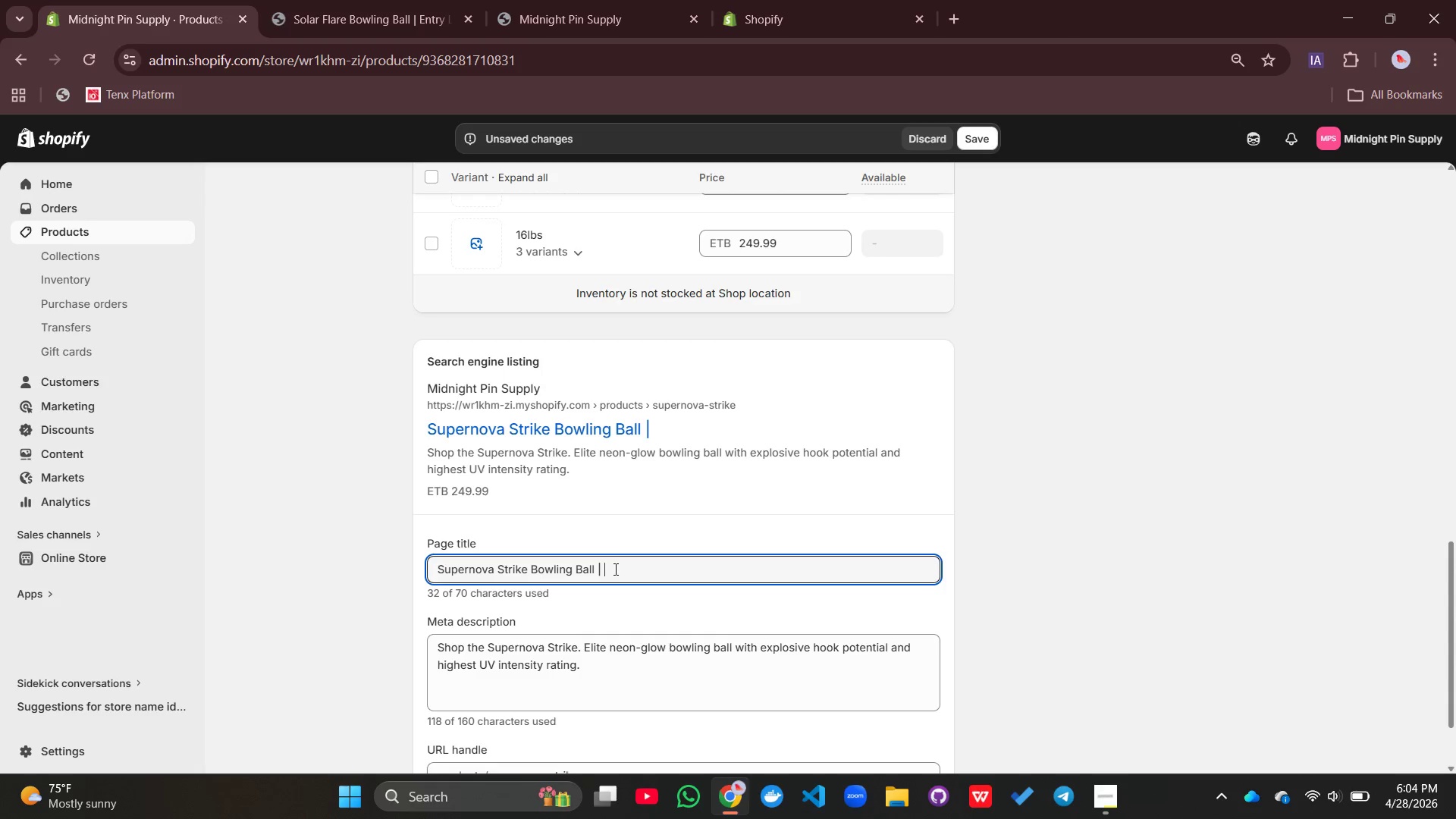 
type(Elite High Hook UV cosmo)
key(Backspace)
key(Backspace)
key(Backspace)
key(Backspace)
key(Backspace)
type(Cosmiv)
key(Backspace)
type(c Bowling Wqui)
key(Backspace)
key(Backspace)
key(Backspace)
key(Backspace)
key(Backspace)
type( Equipment)
 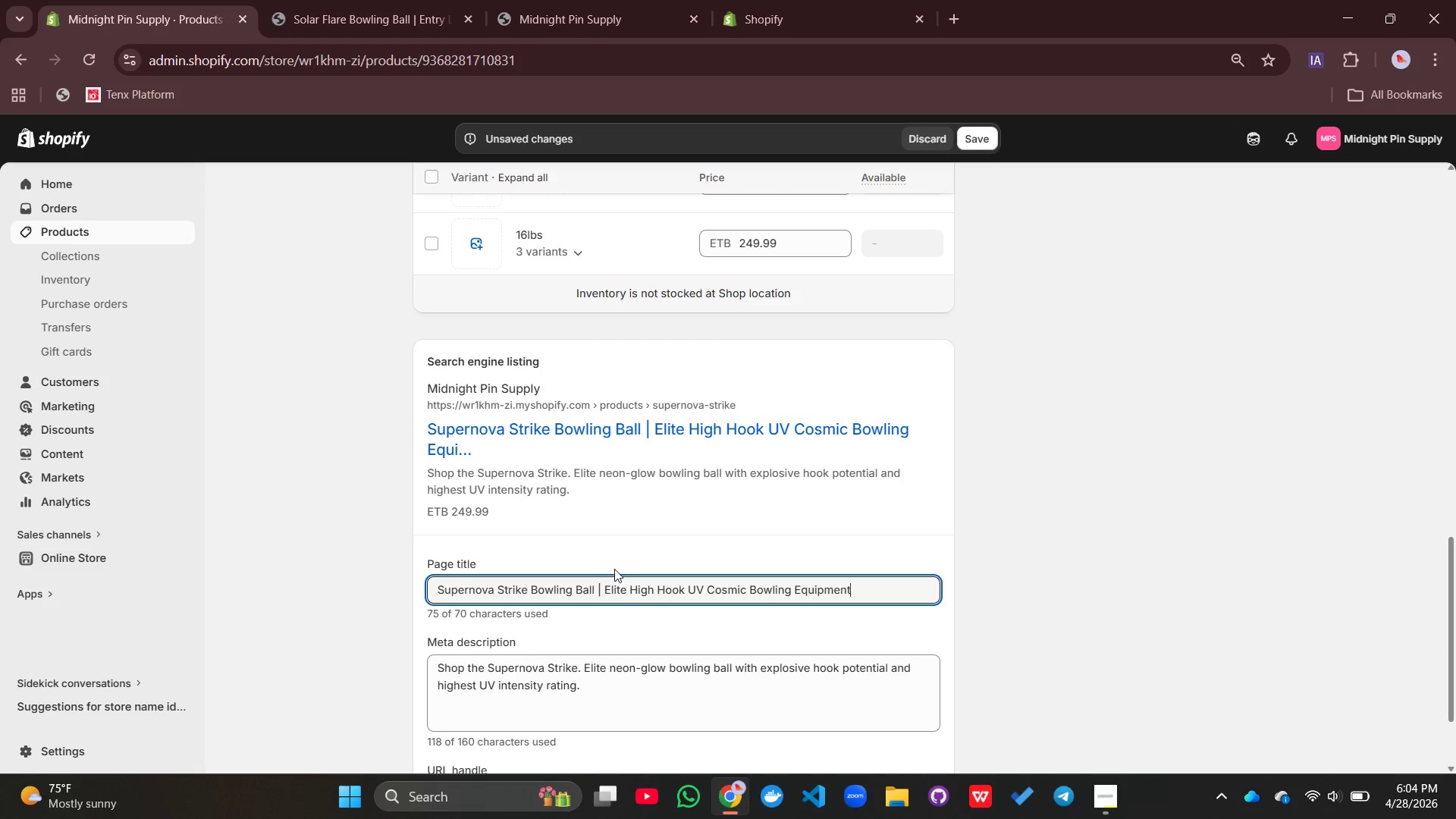 
wait(12.16)
 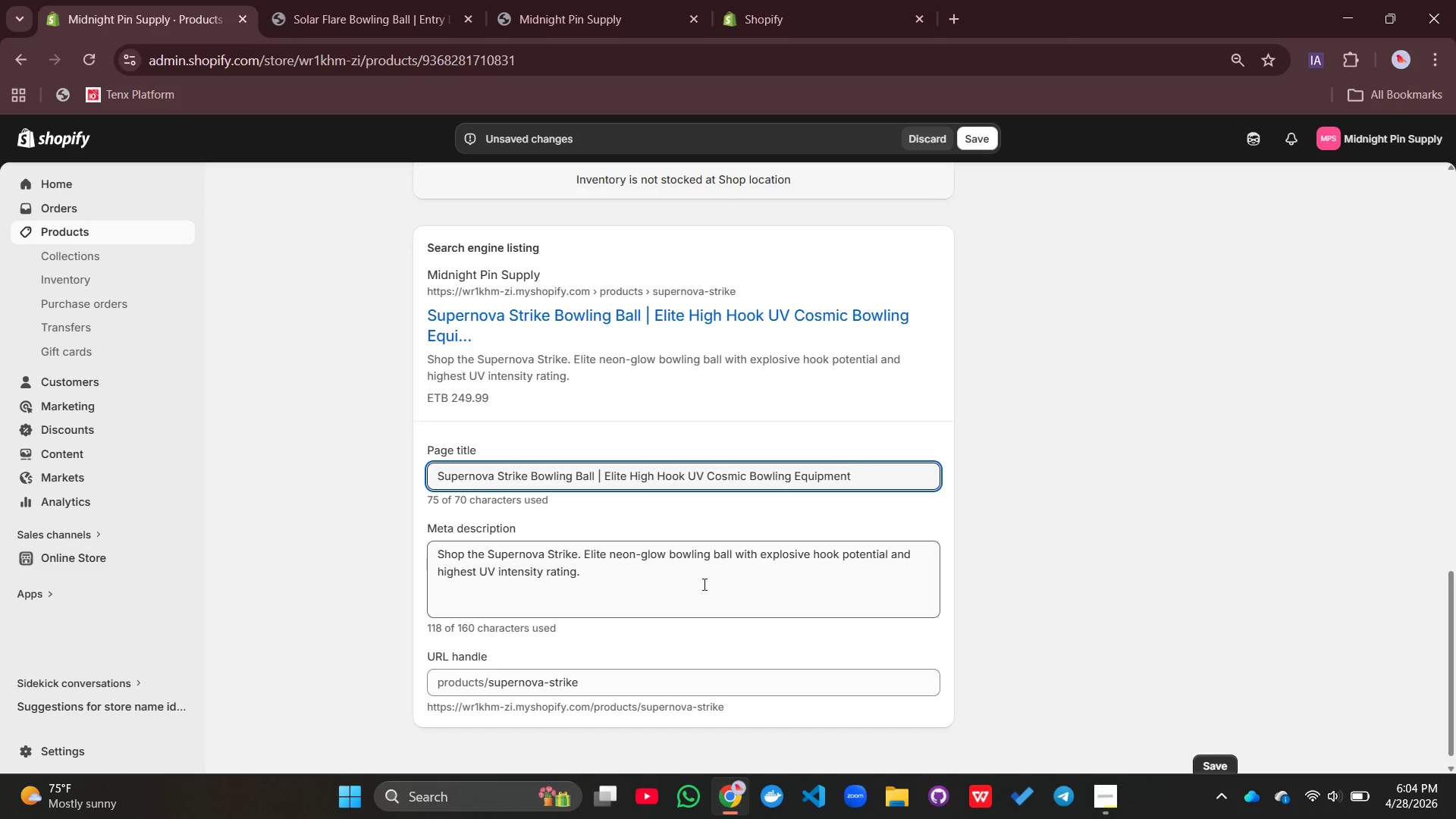 
left_click([1209, 742])
 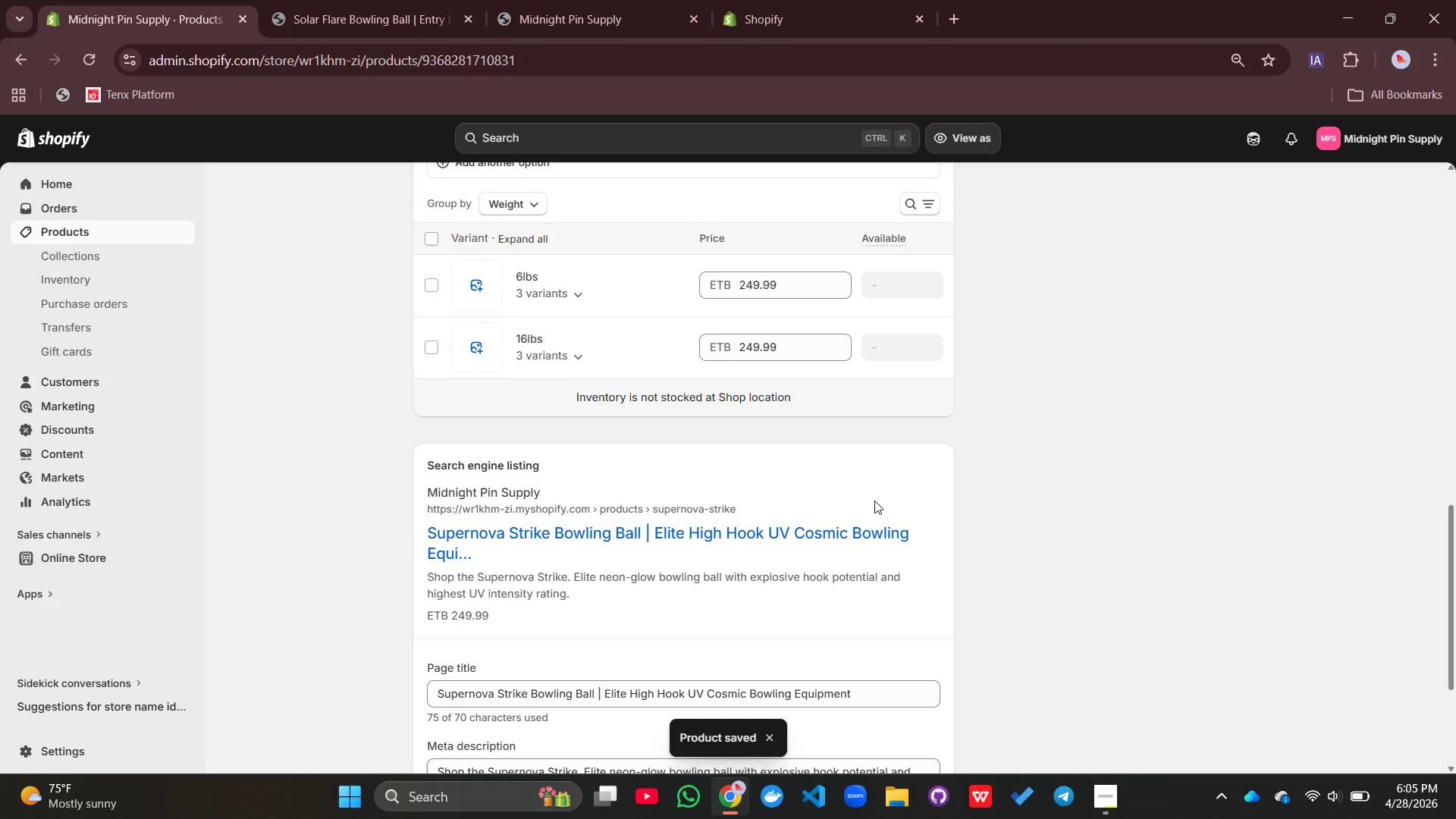 
wait(7.02)
 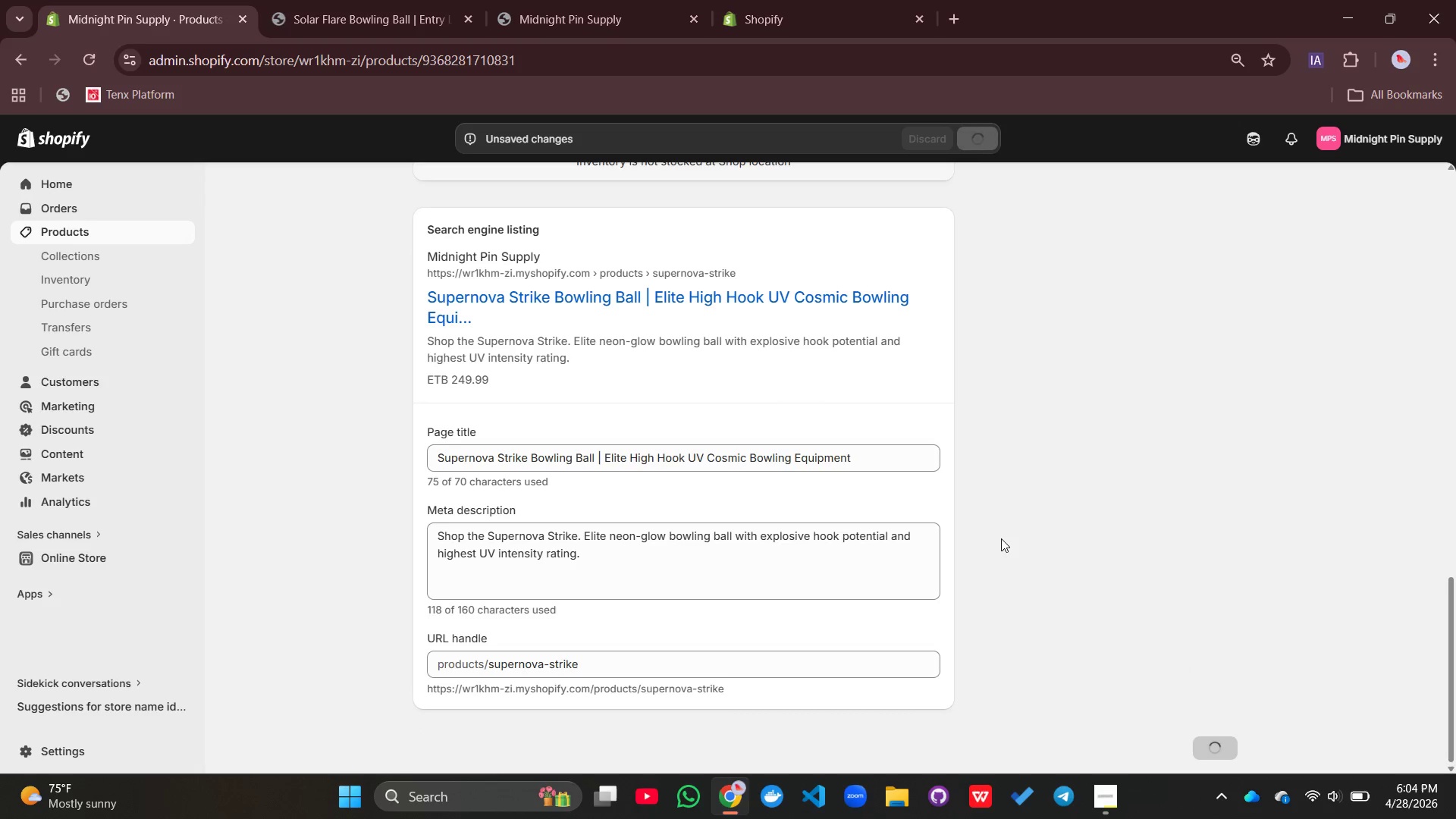 
left_click([432, 373])
 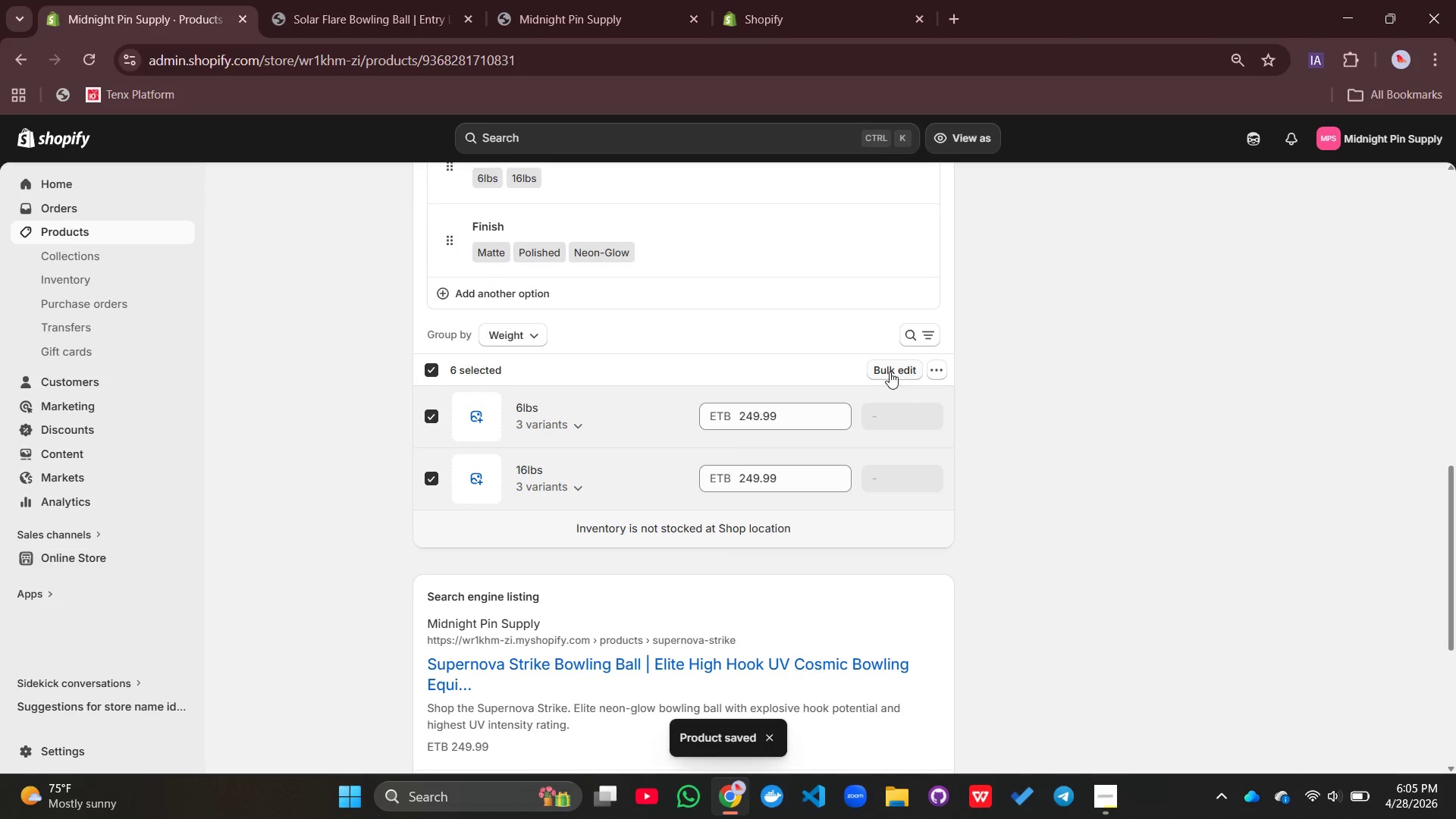 
left_click([890, 372])
 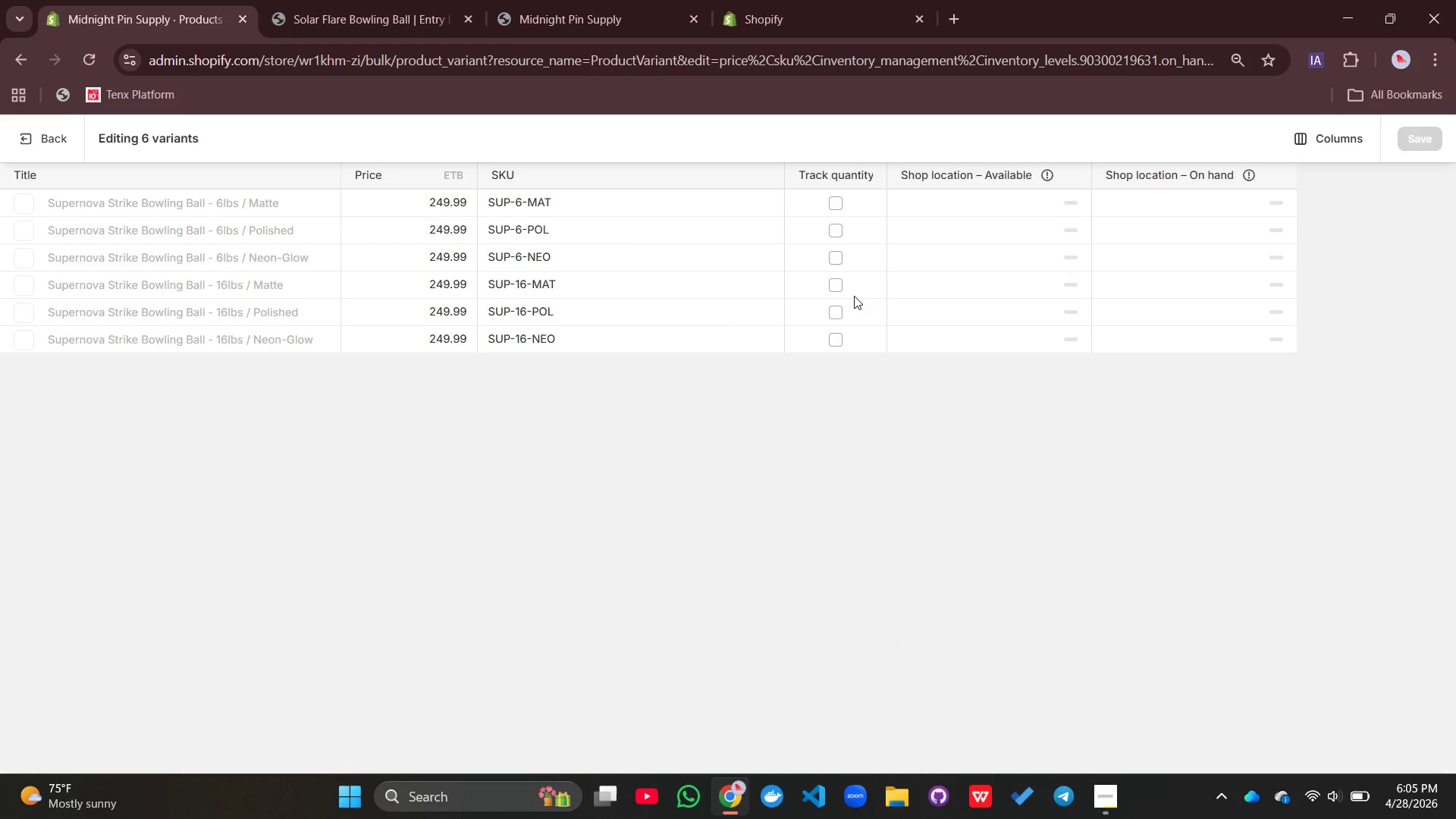 
left_click([836, 215])
 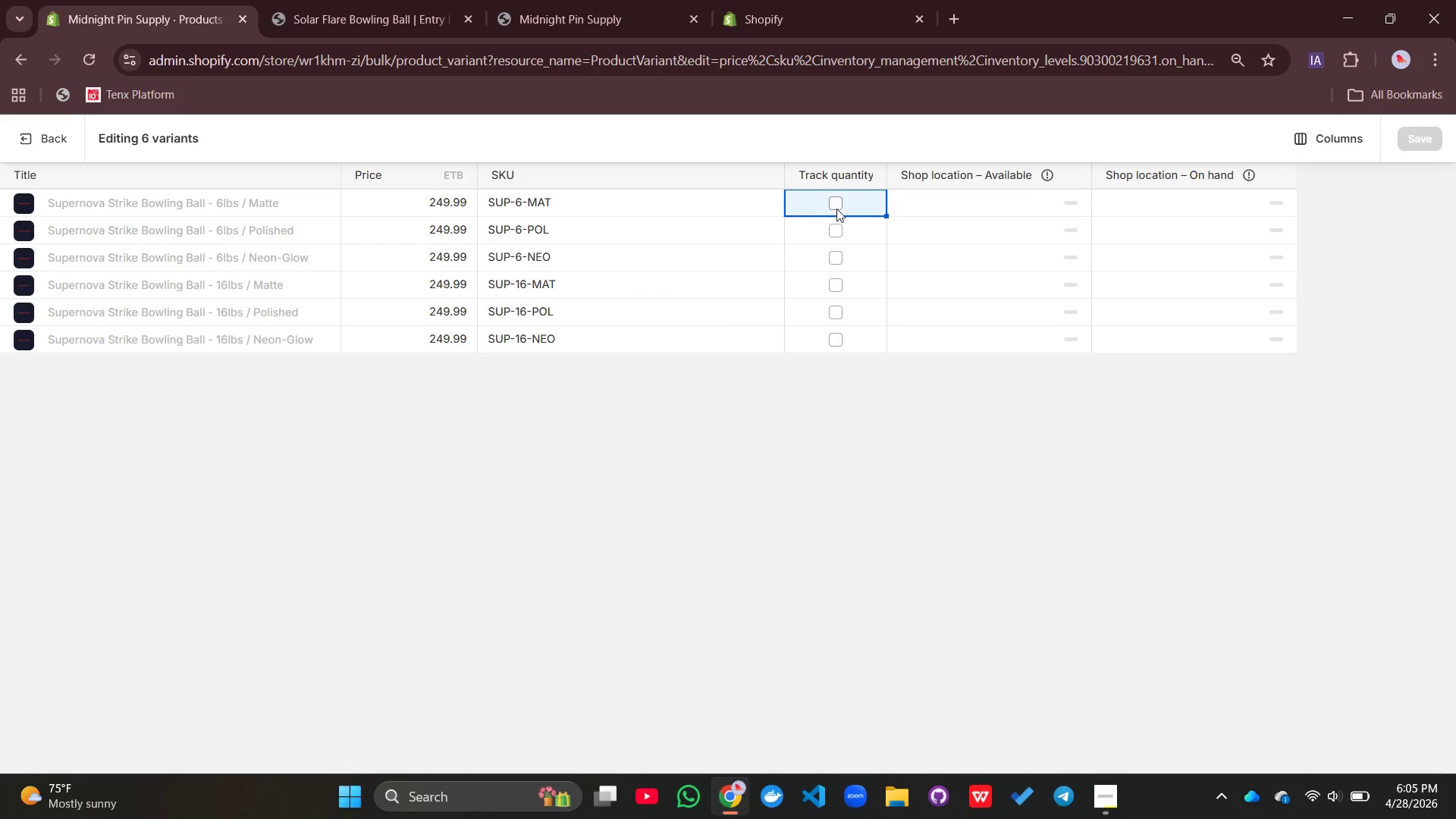 
left_click([836, 208])
 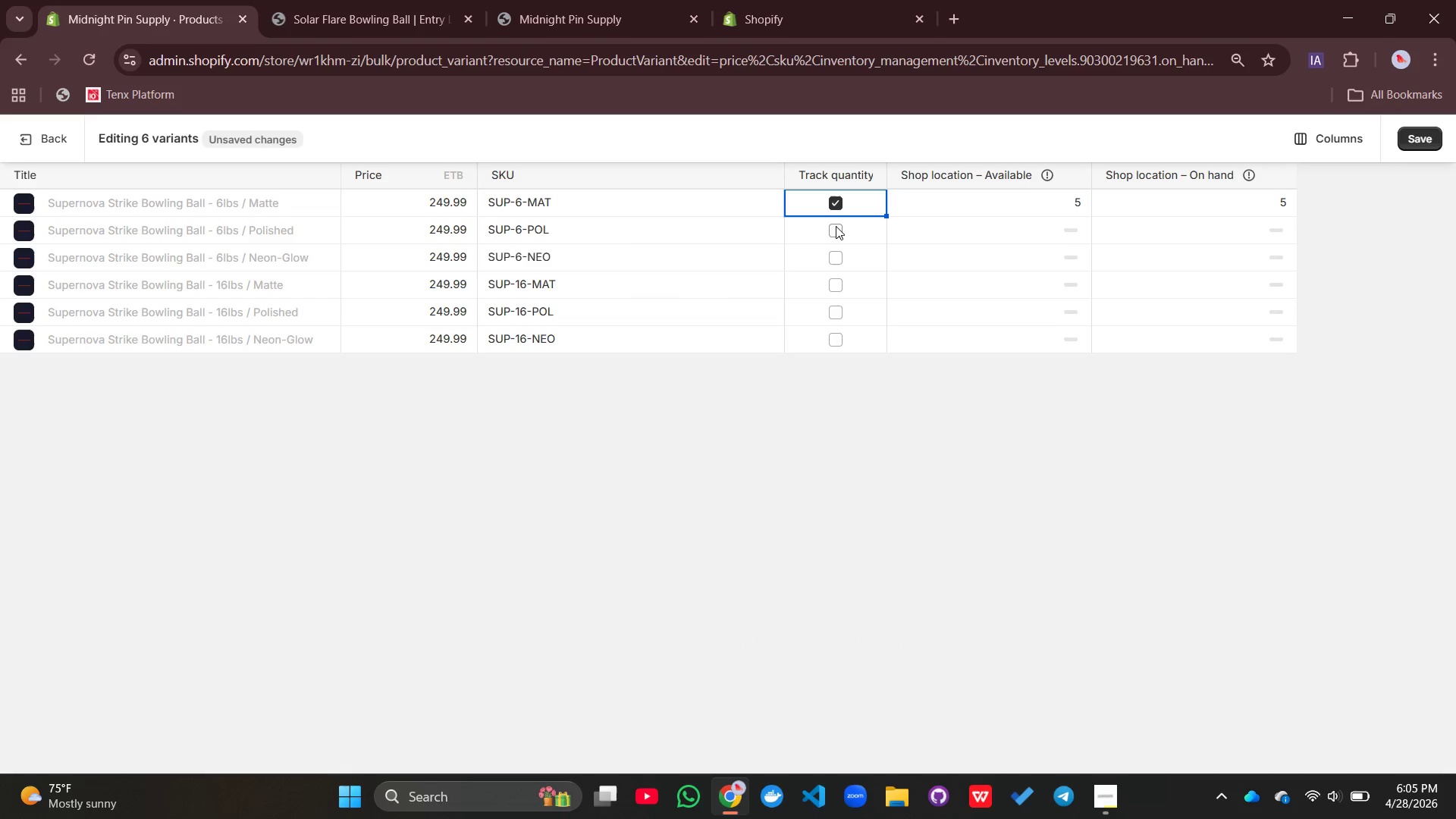 
left_click([836, 226])
 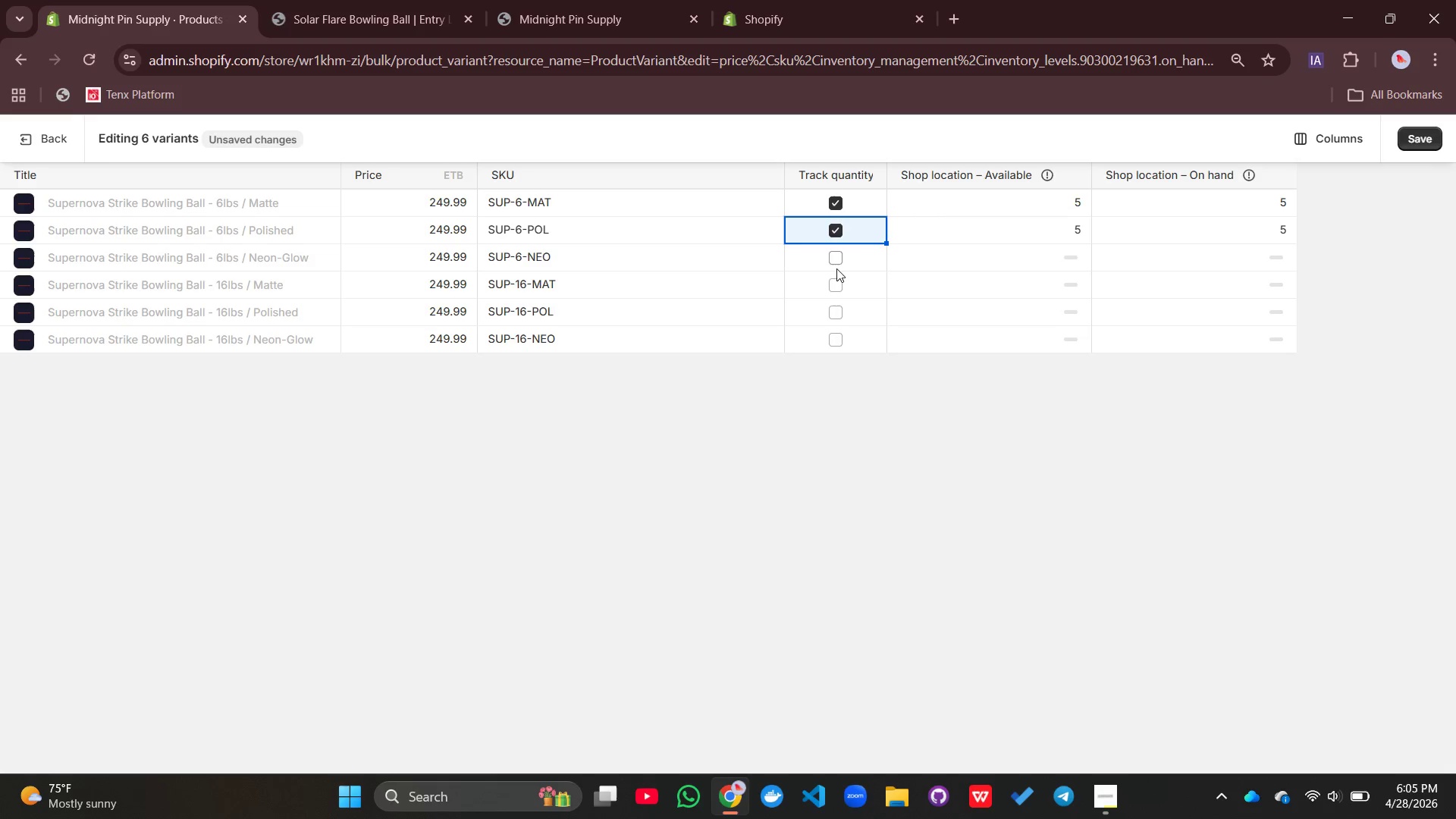 
left_click([836, 271])
 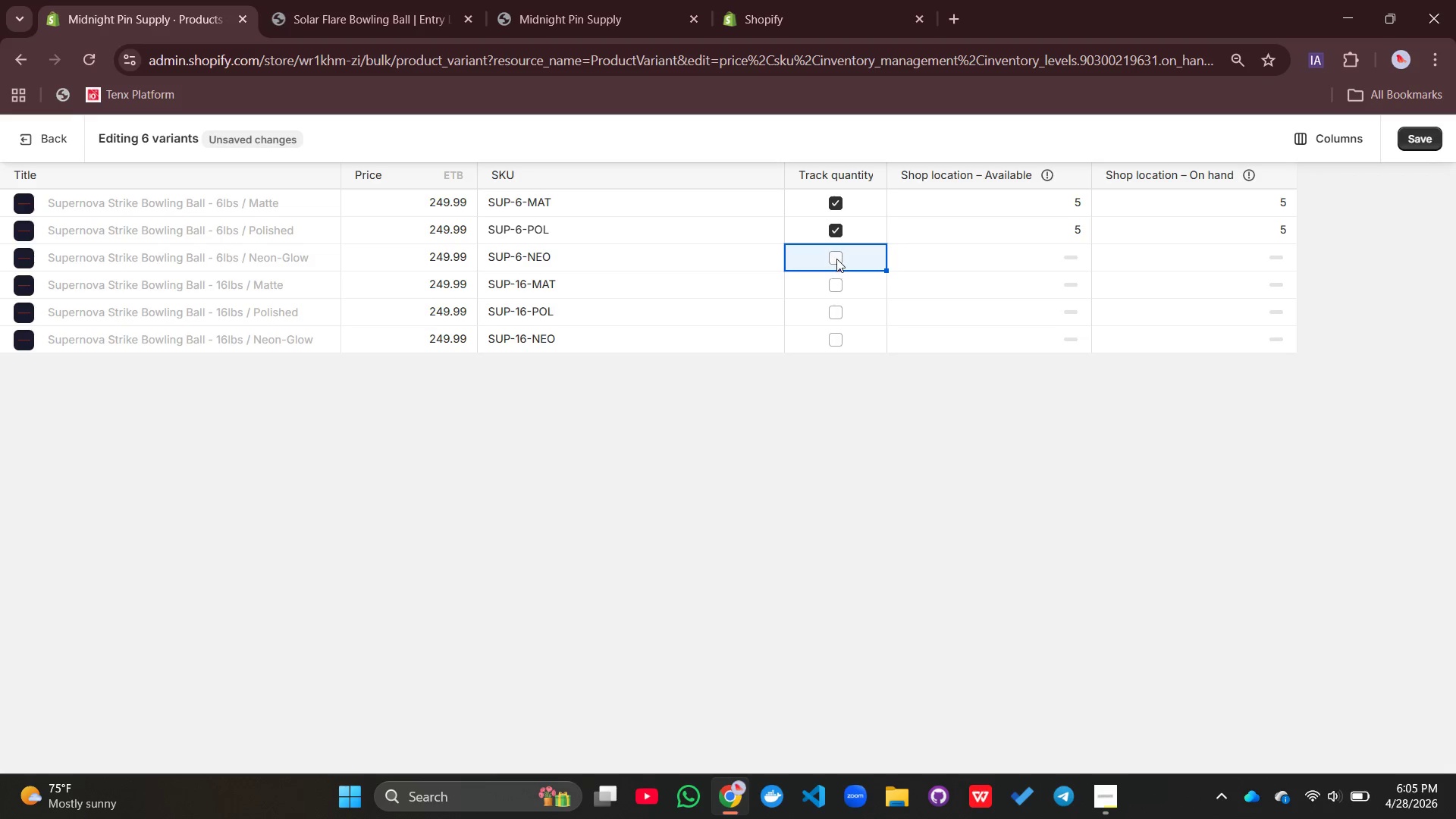 
left_click([836, 259])
 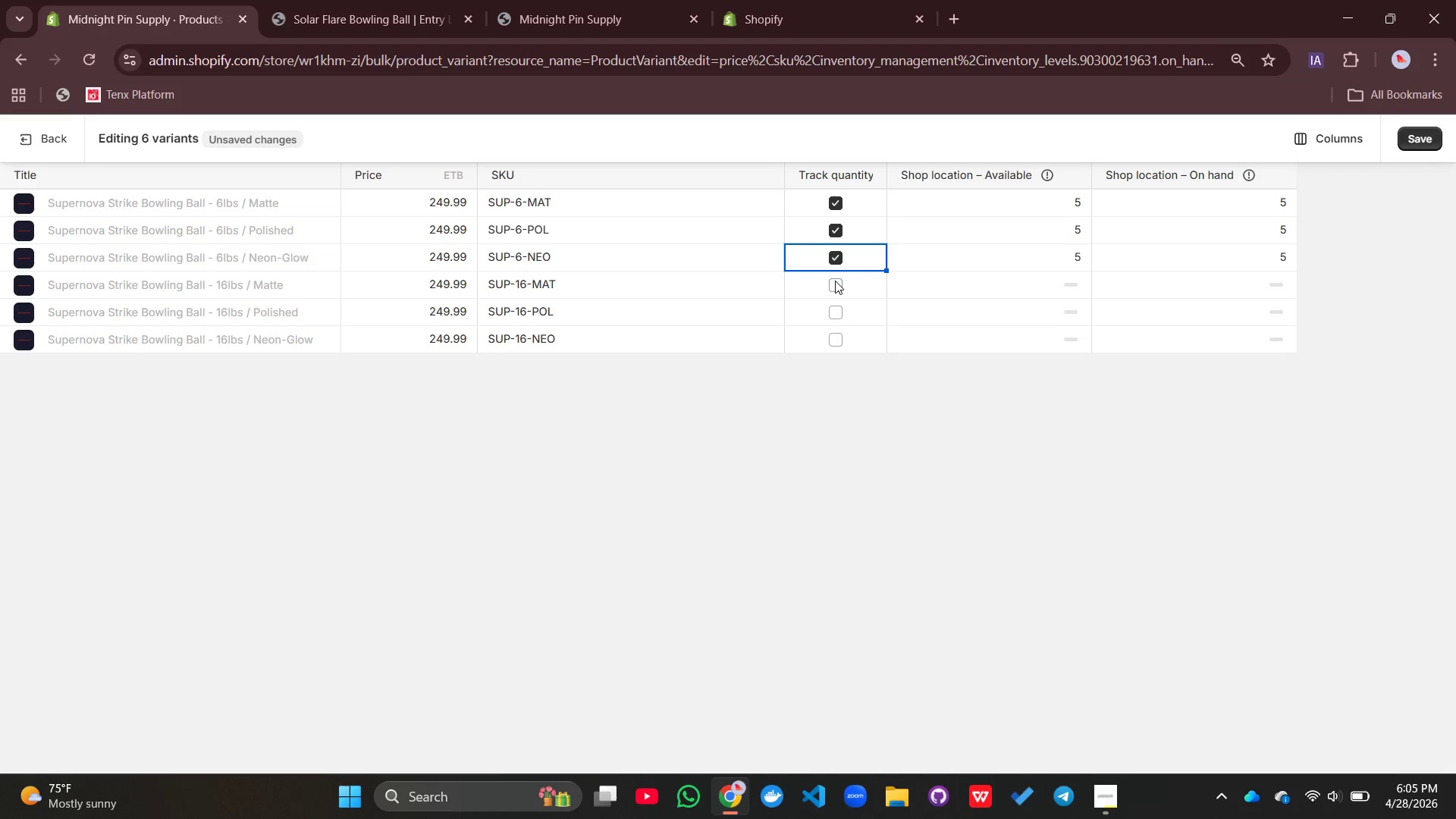 
left_click([835, 281])
 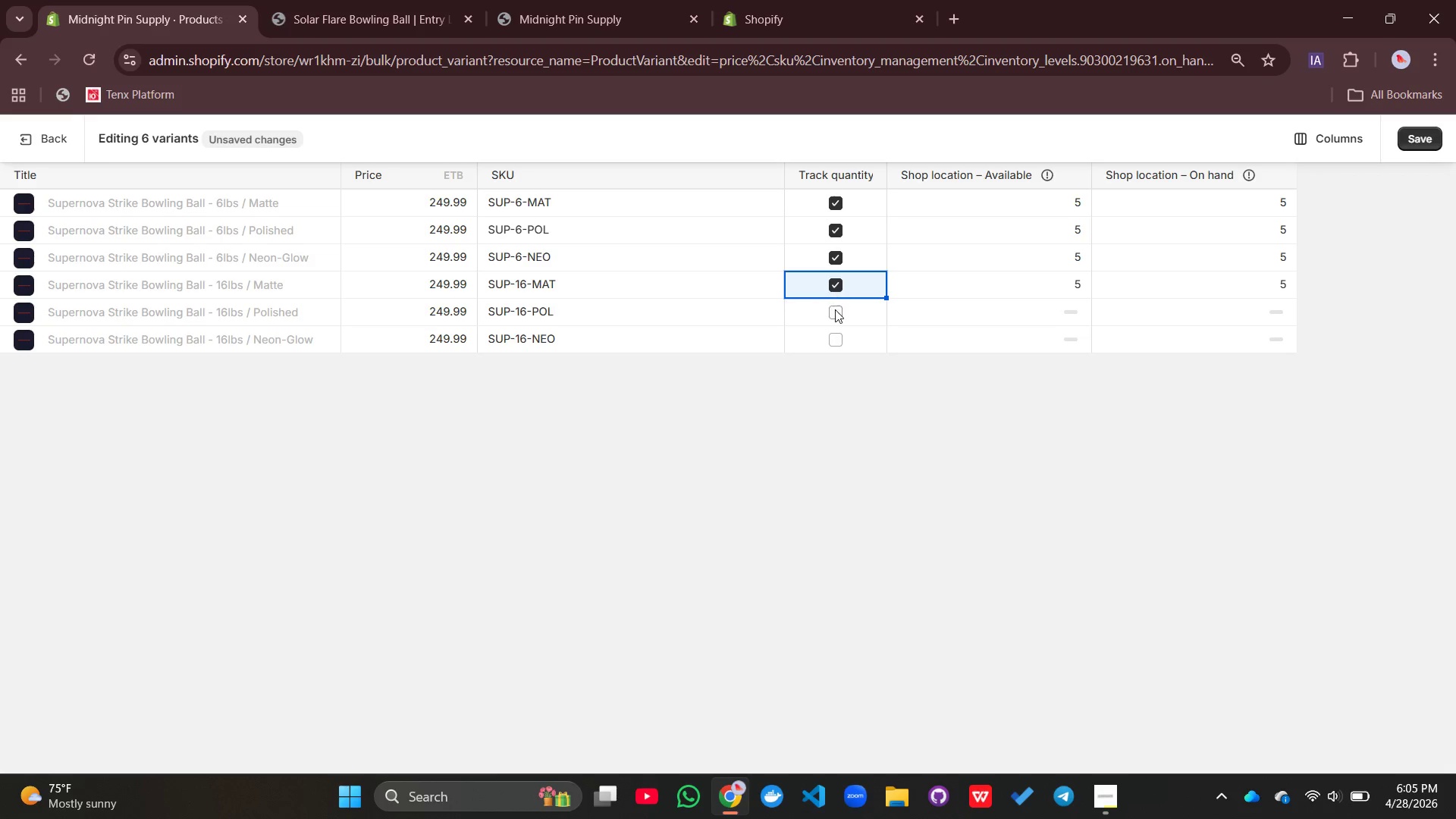 
left_click([835, 309])
 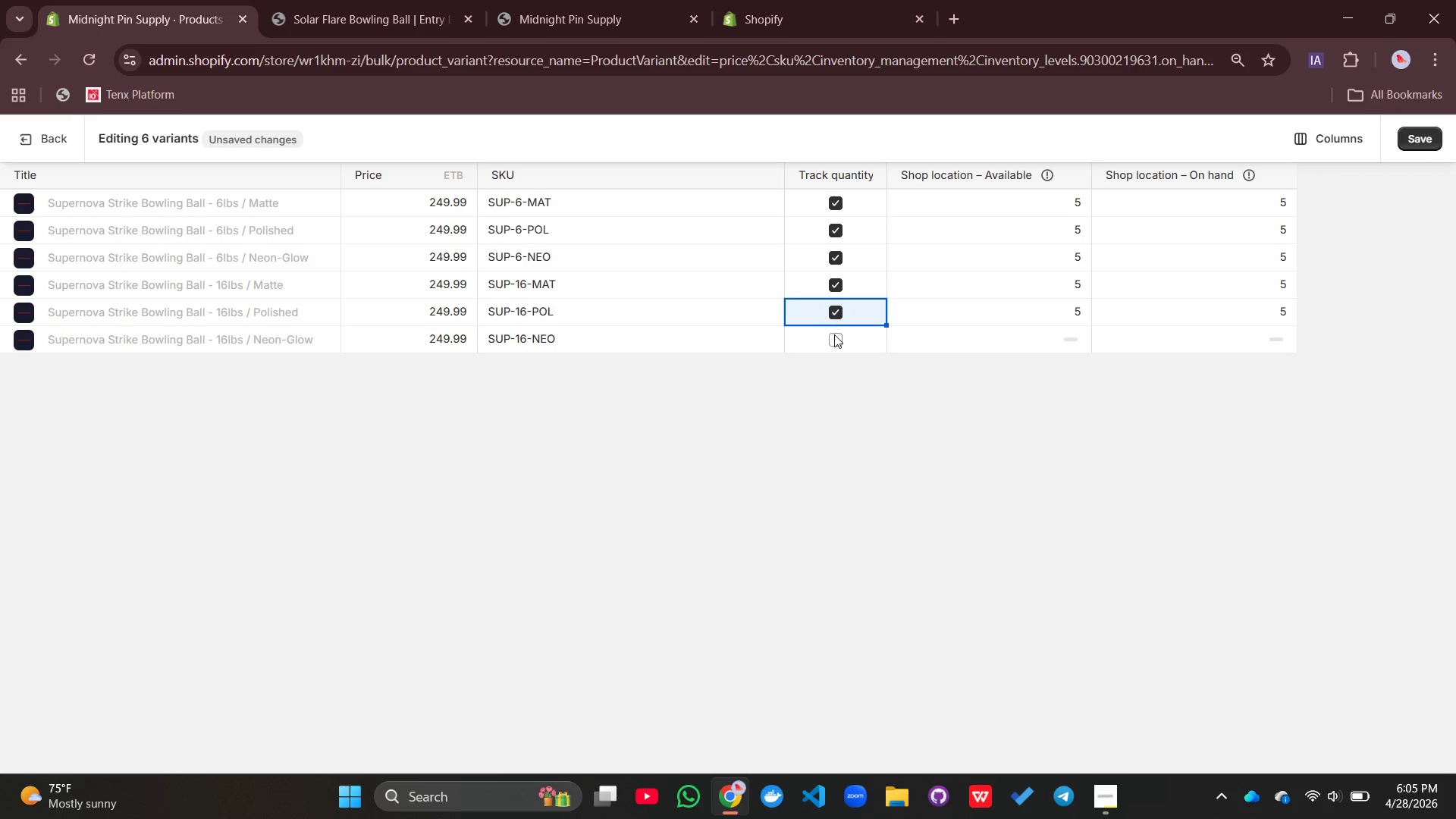 
left_click([834, 334])
 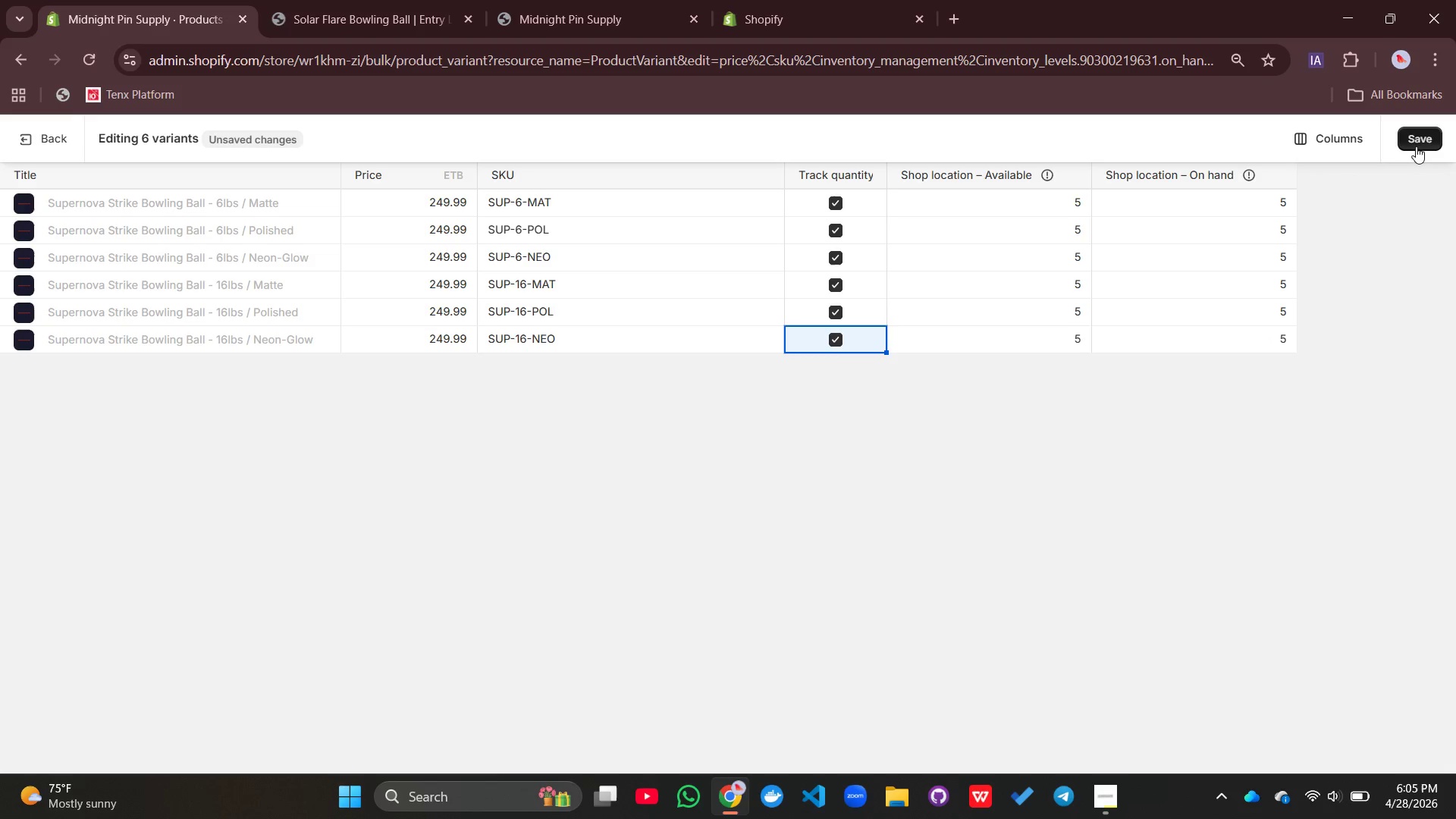 
left_click([1416, 143])
 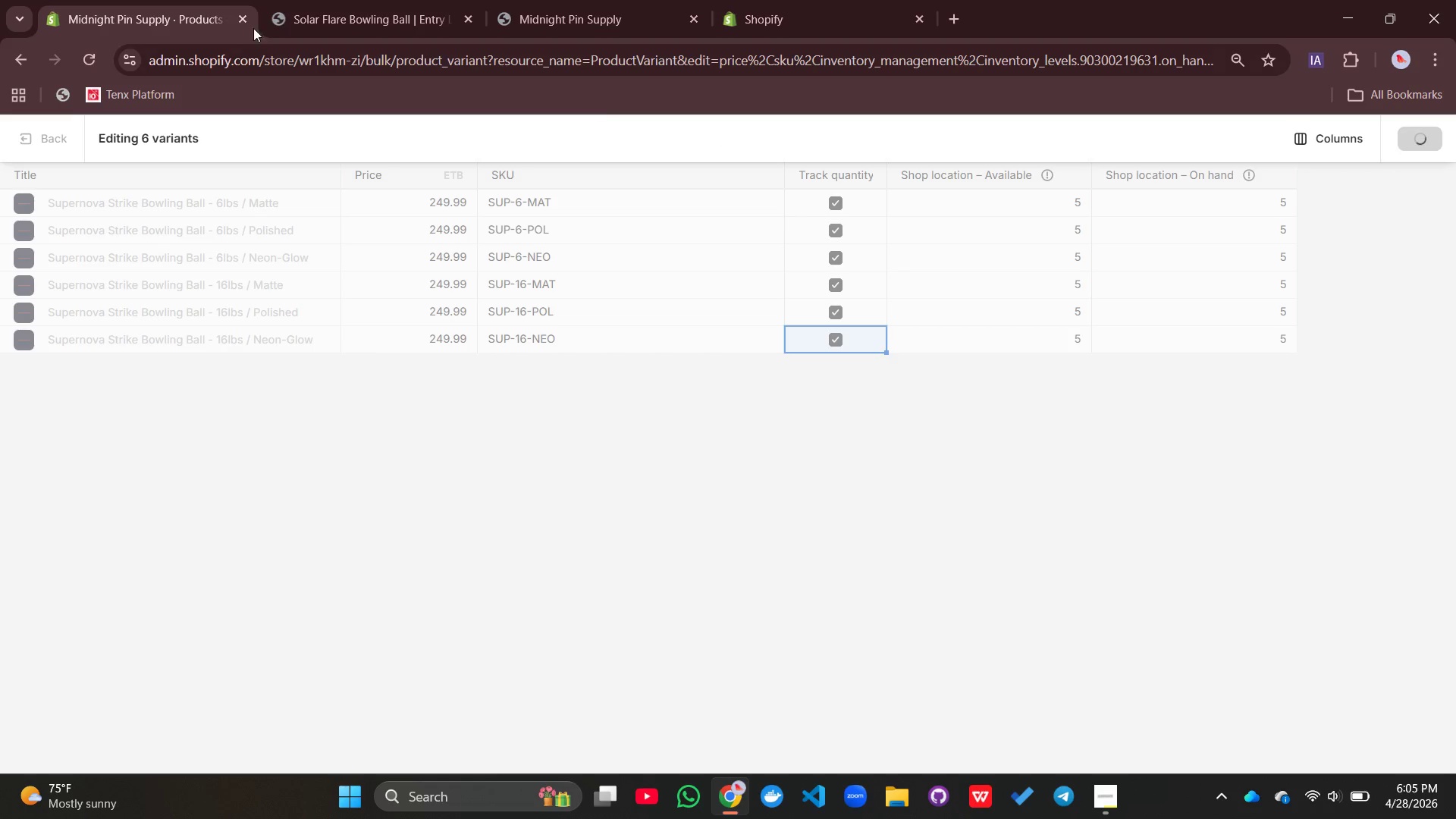 
wait(15.34)
 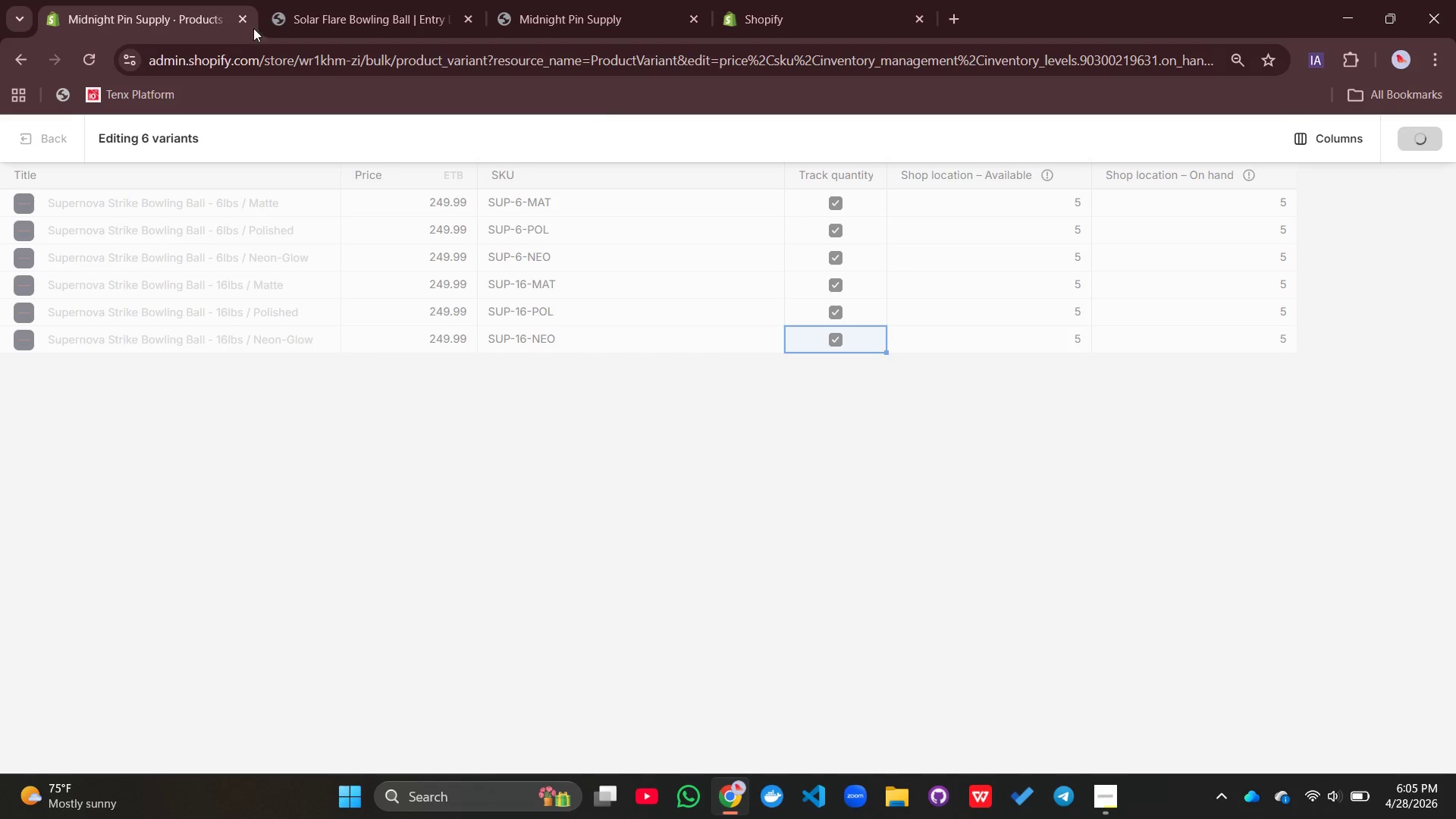 
left_click([1318, 800])
 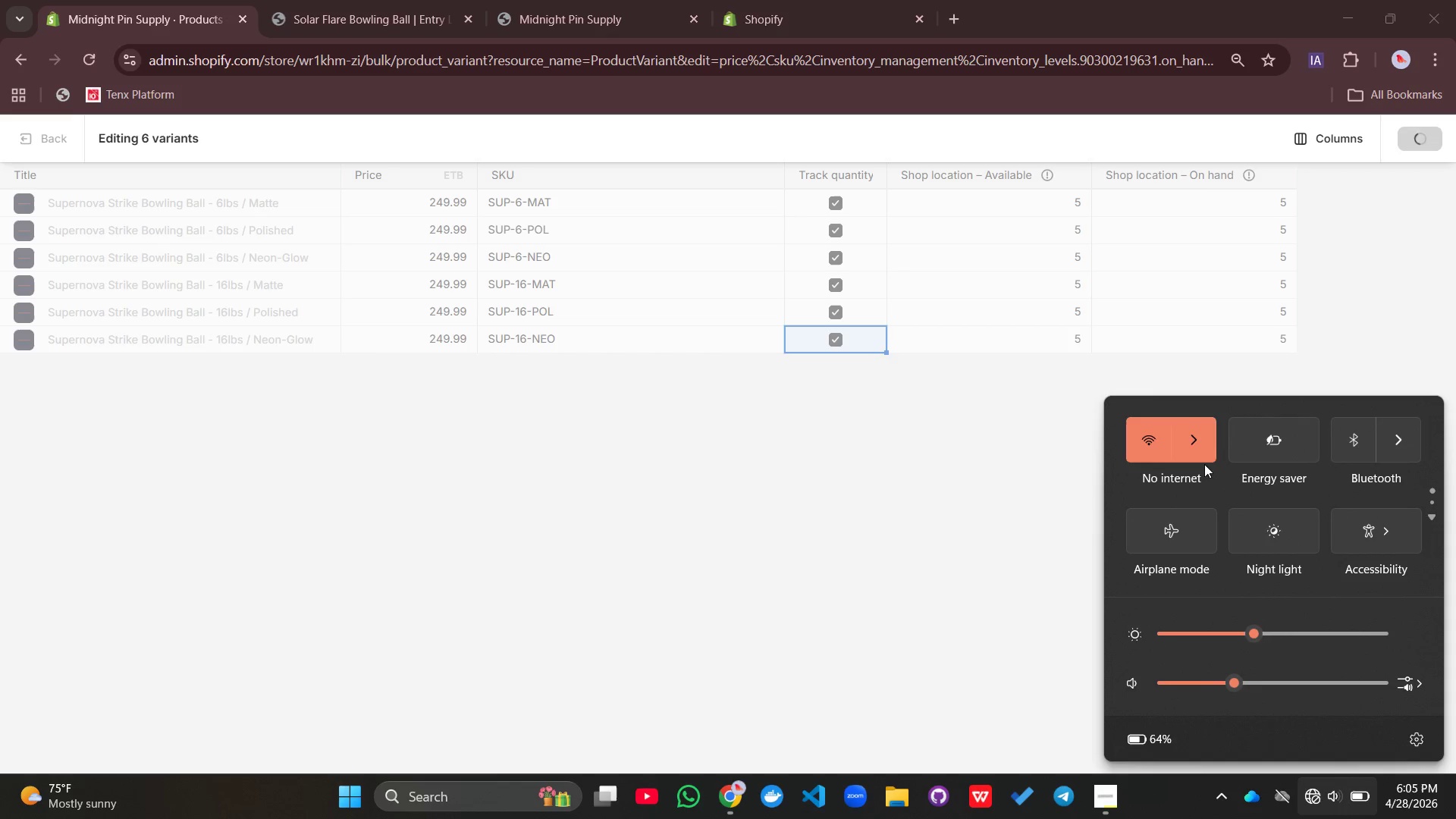 
left_click([1198, 442])
 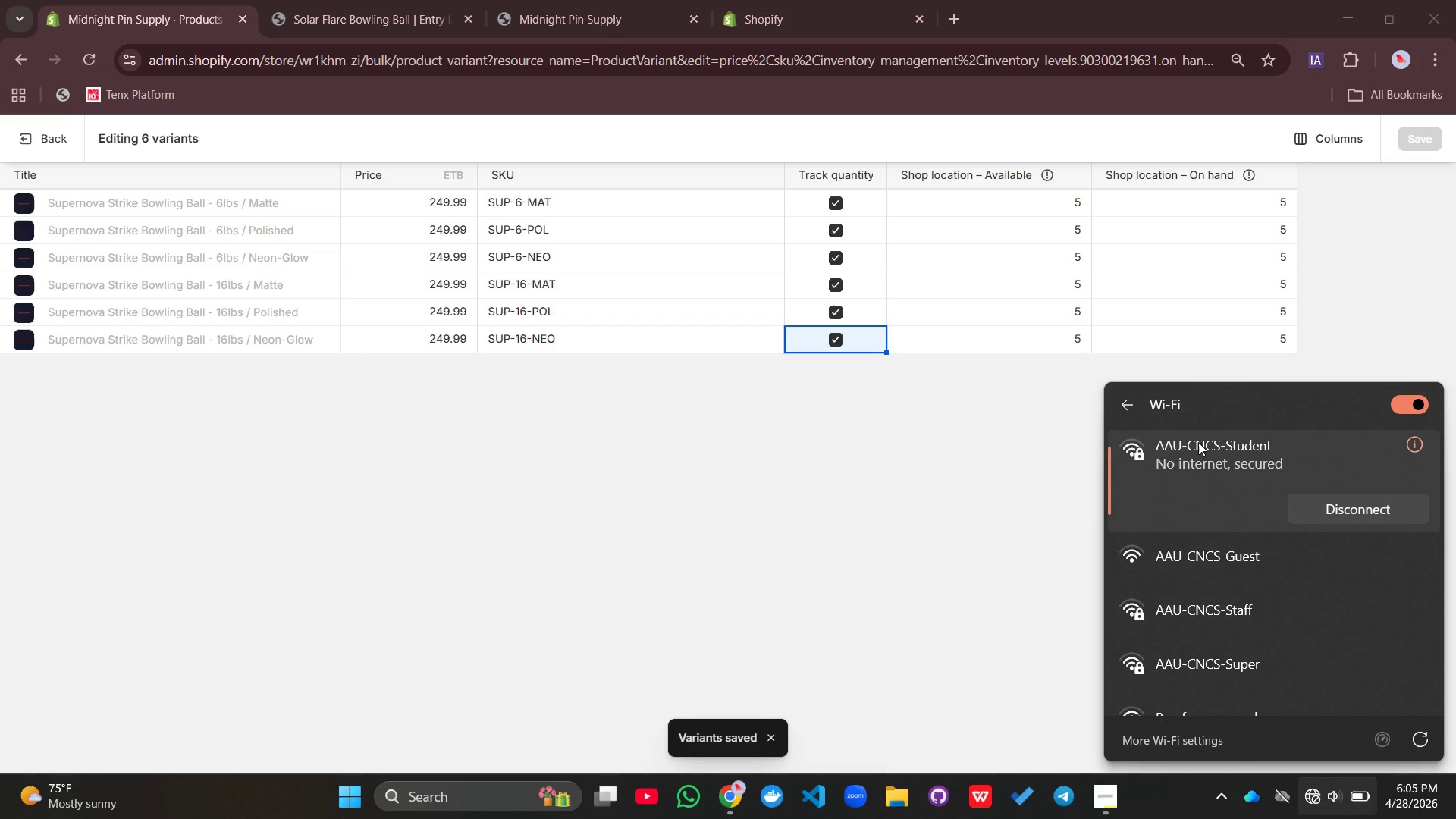 
wait(7.25)
 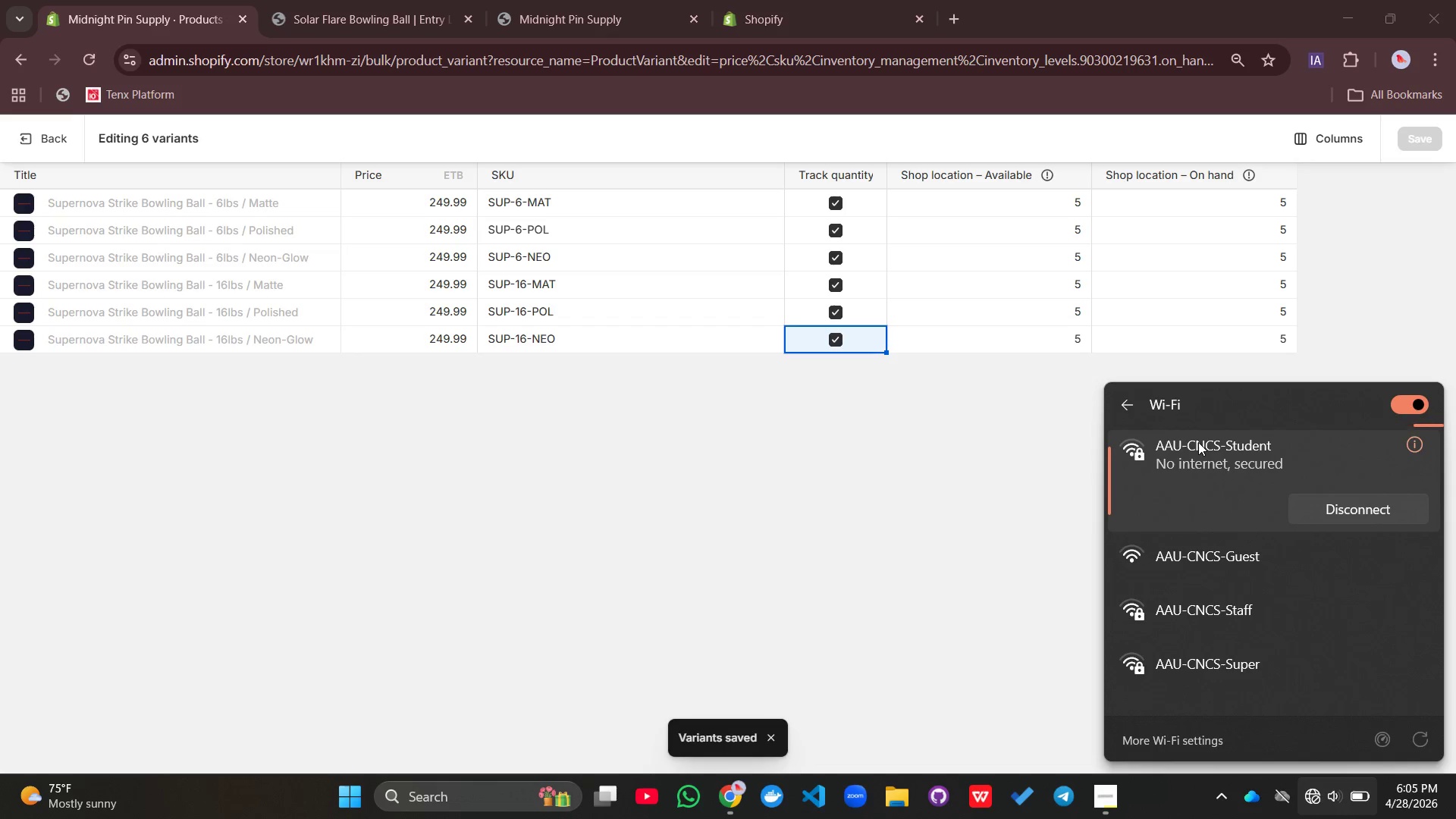 
left_click([1100, 794])